 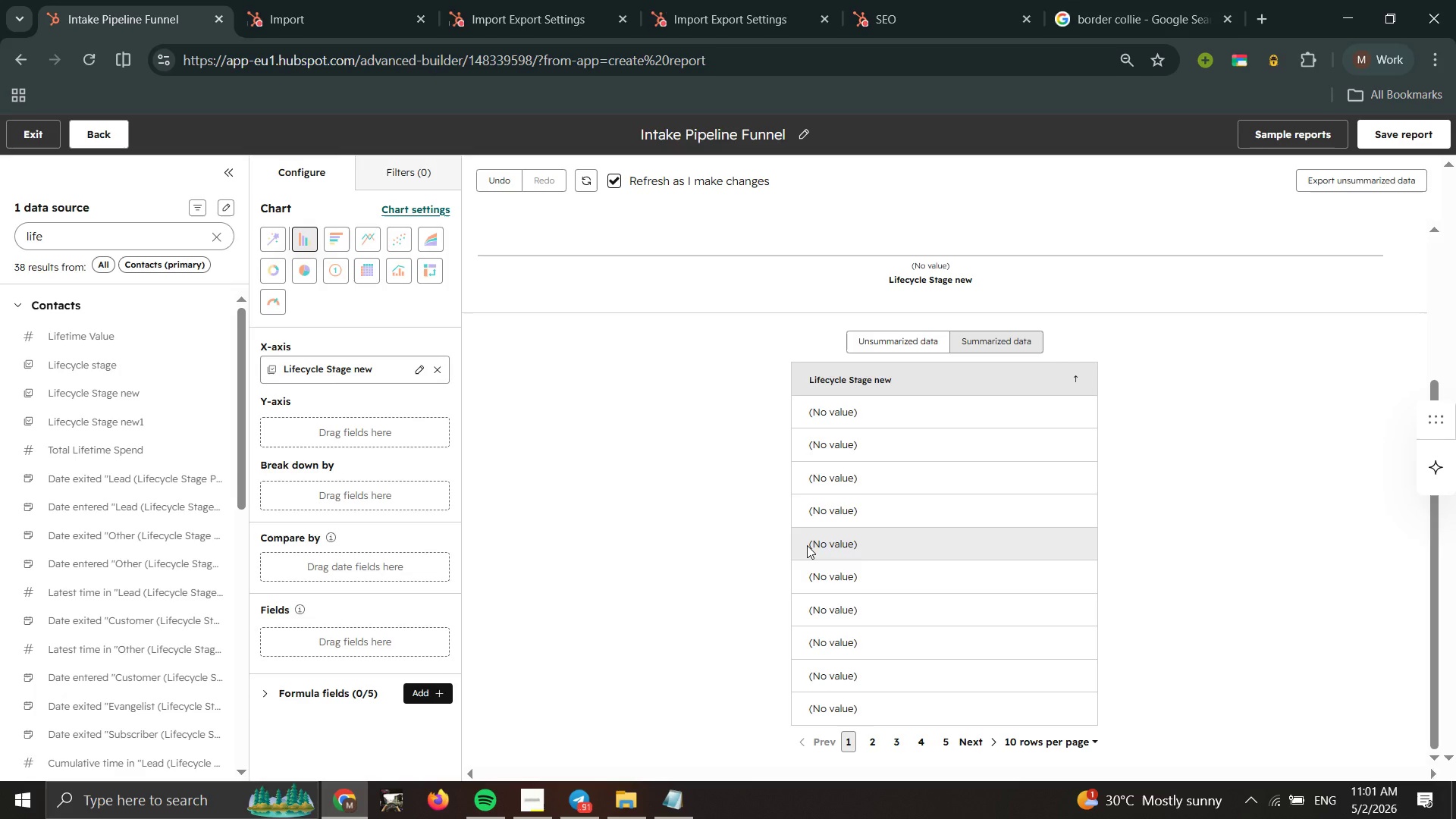 
mouse_move([293, 12])
 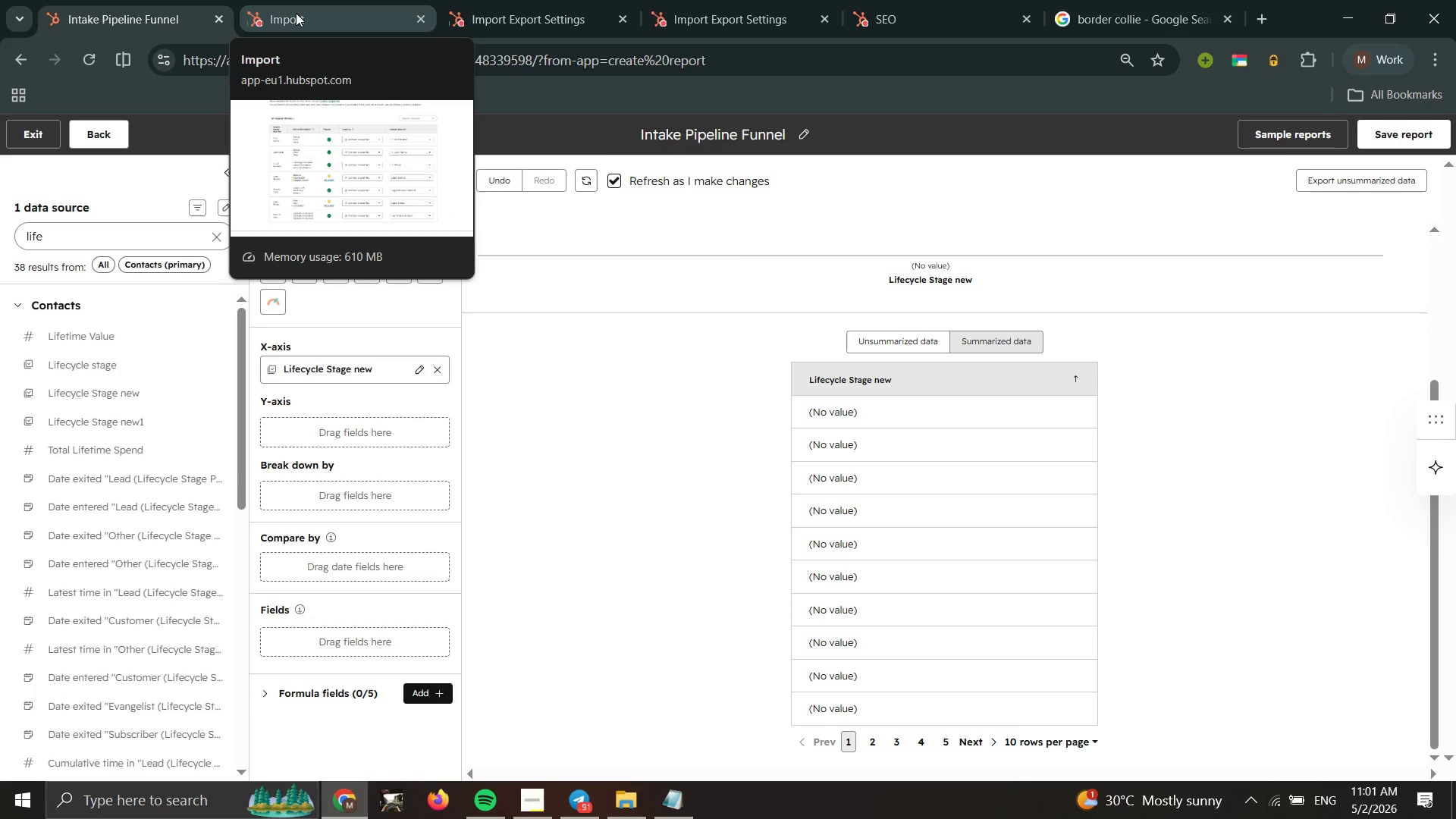 
wait(8.86)
 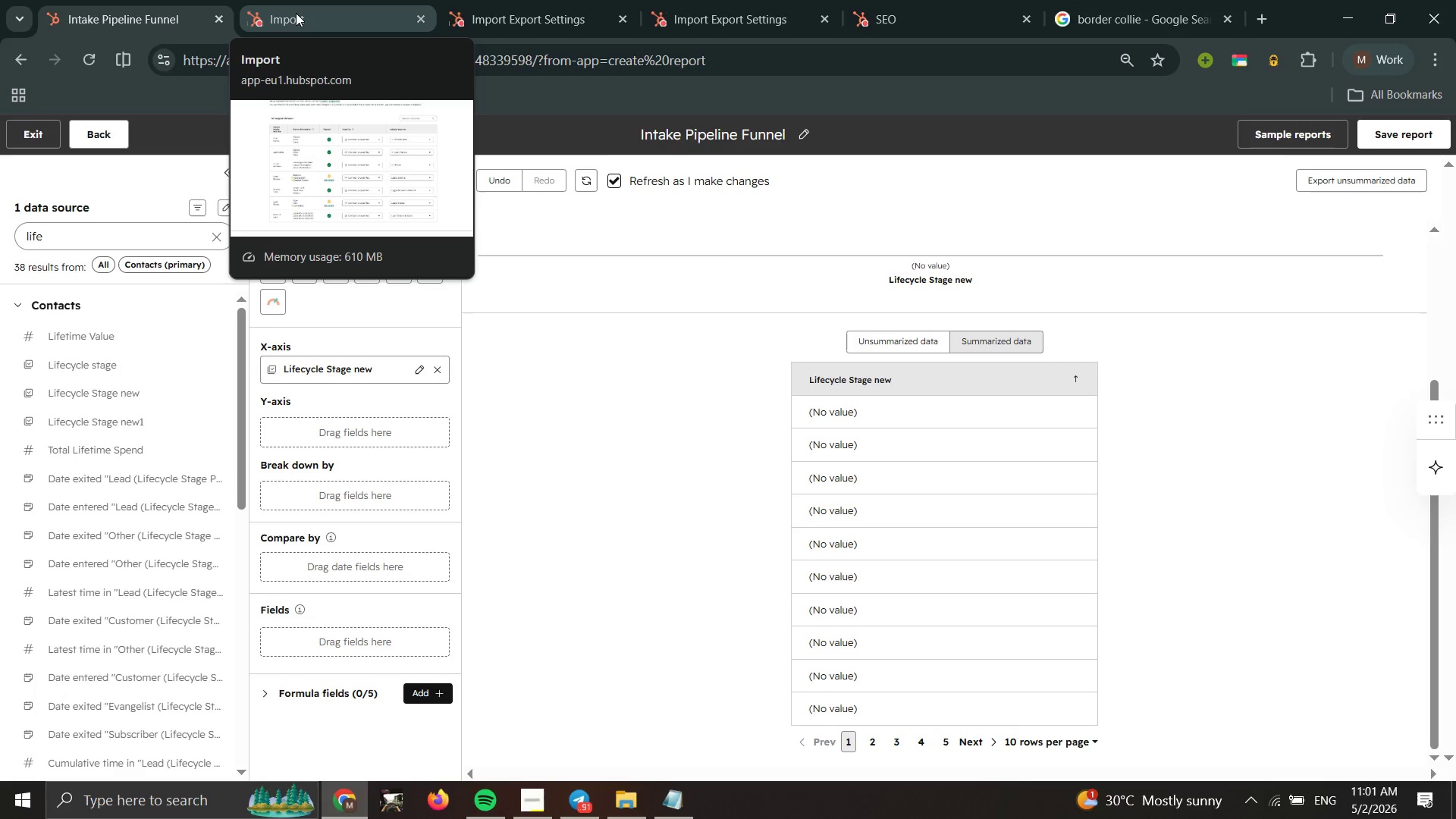 
double_click([297, 14])
 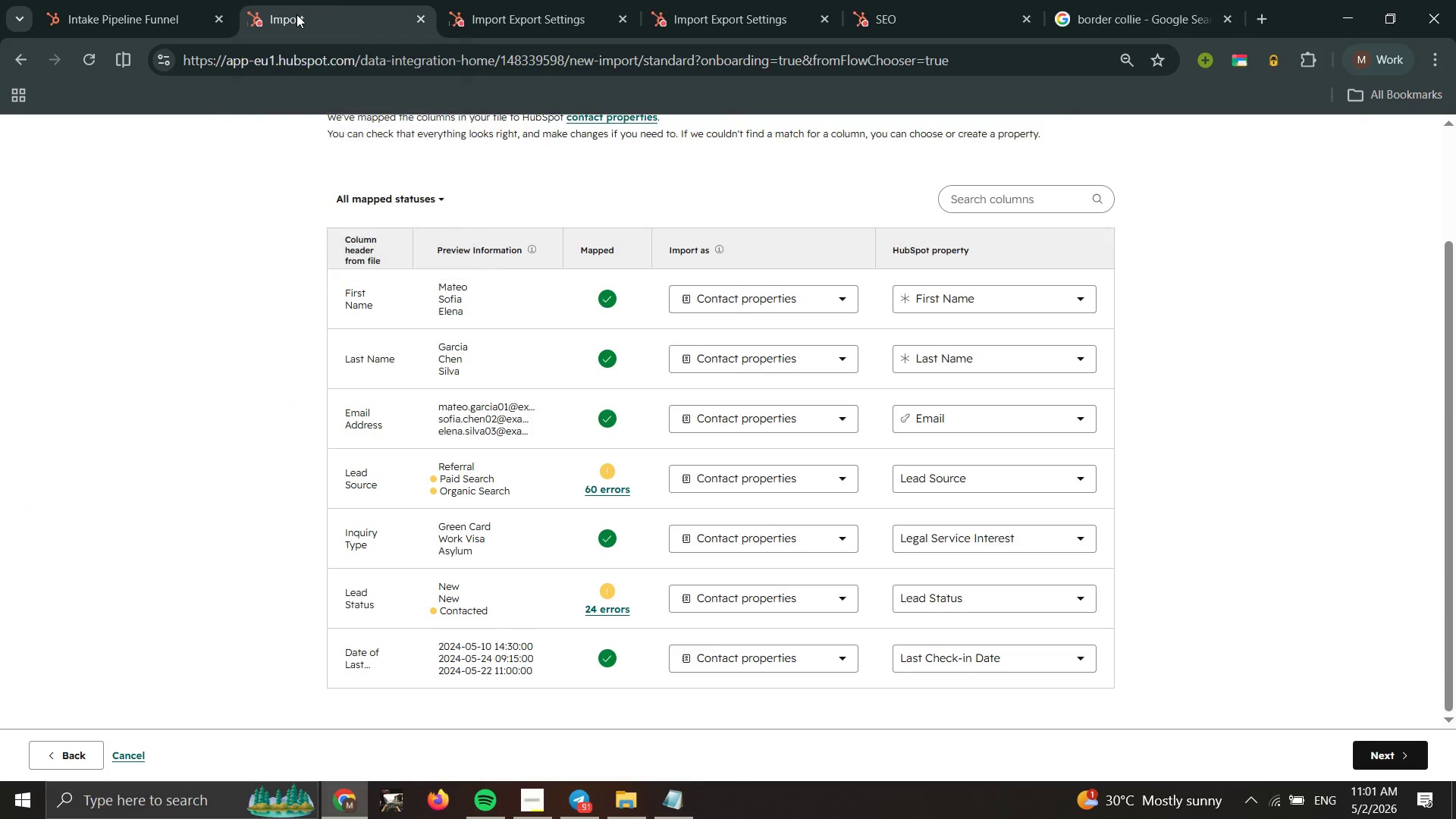 
triple_click([297, 14])
 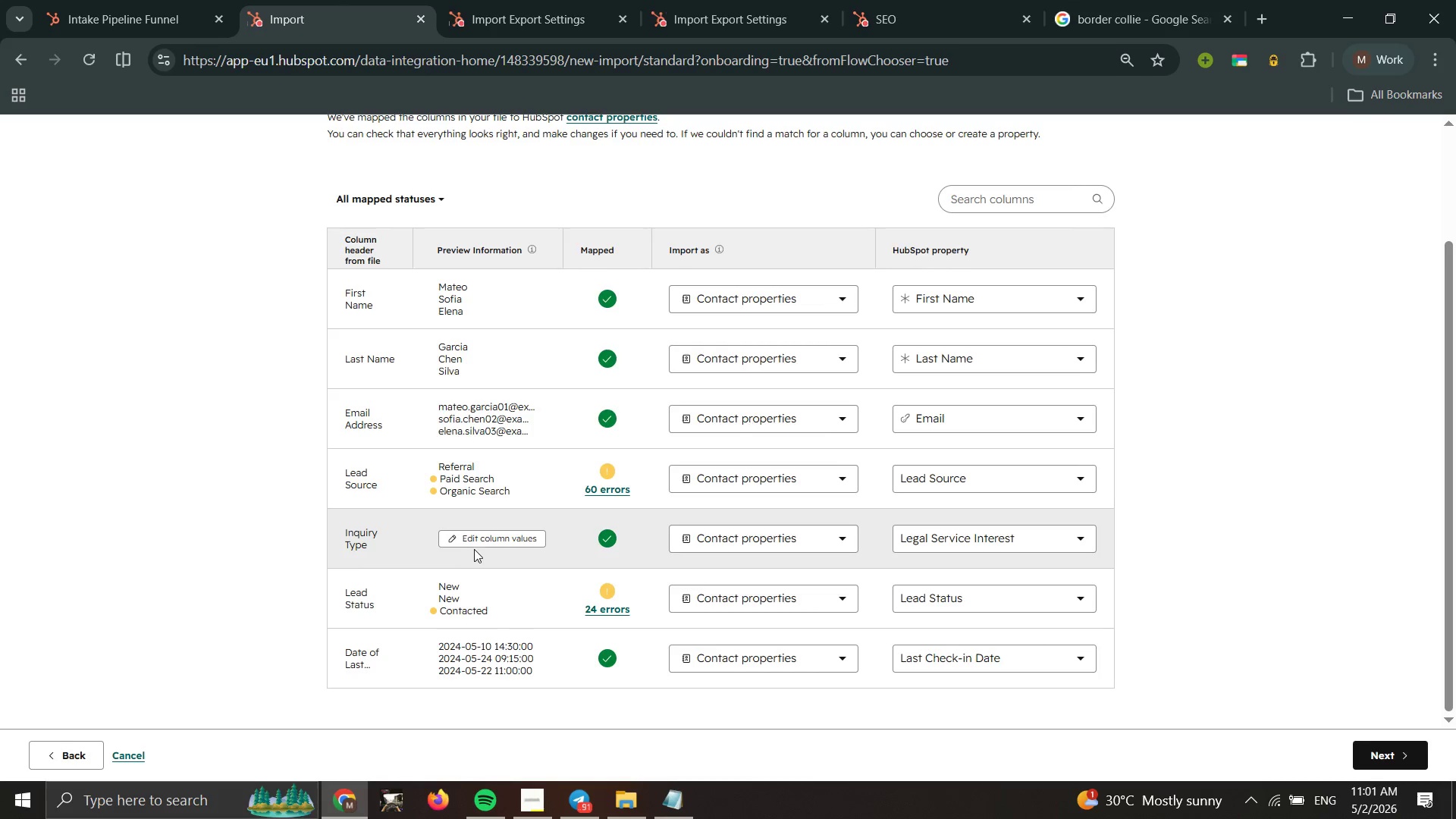 
wait(10.39)
 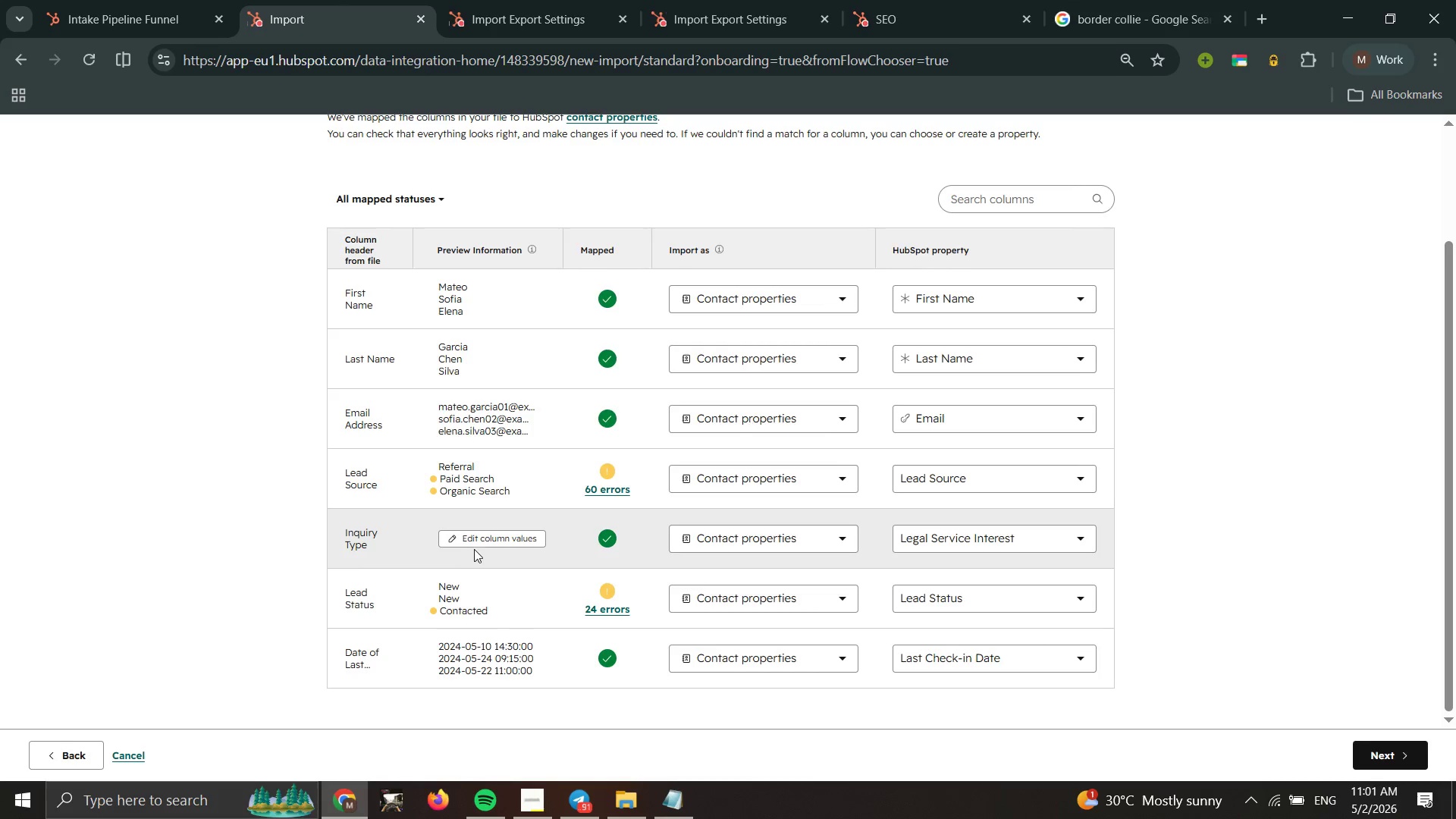 
left_click([118, 31])
 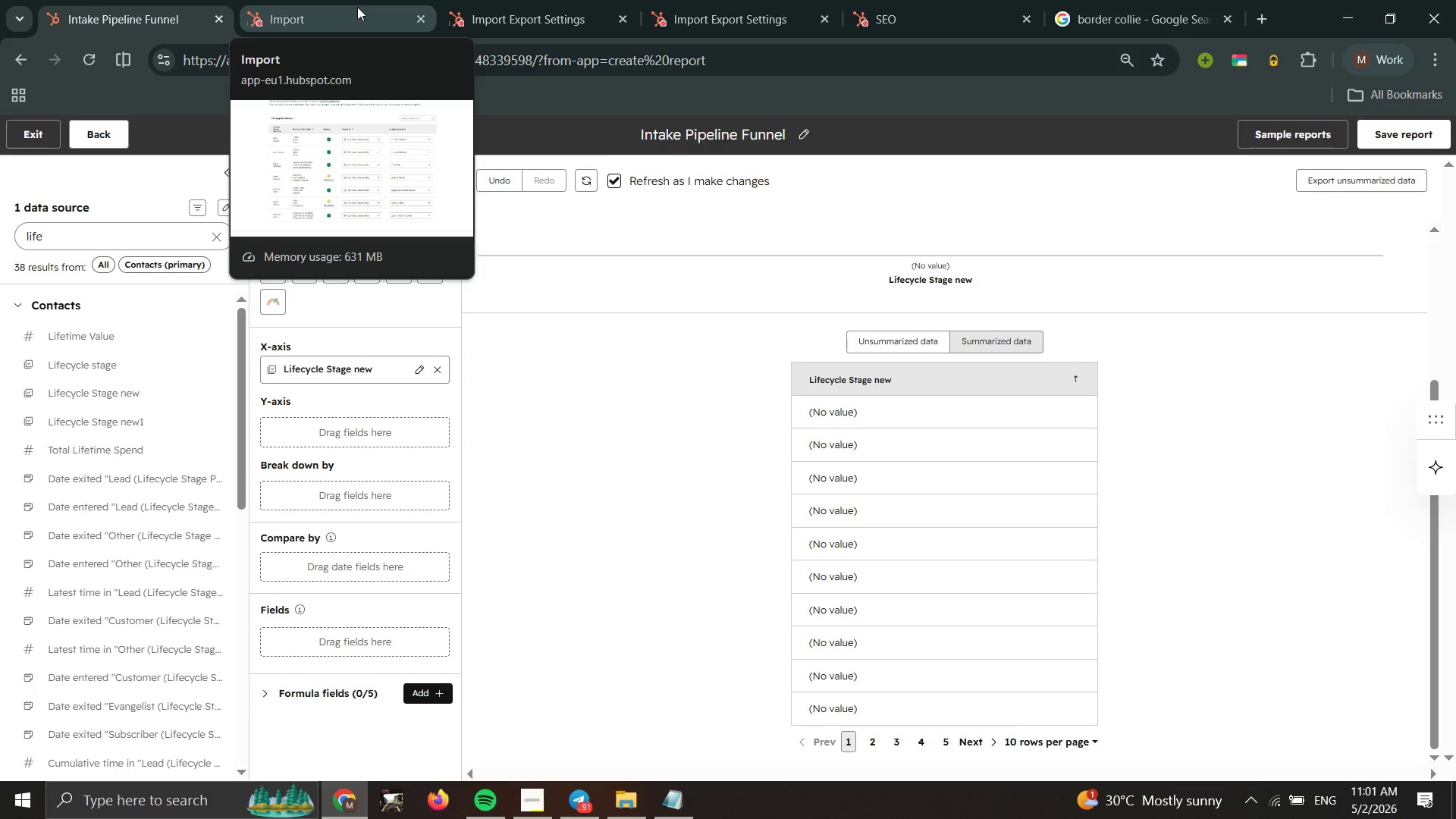 
wait(6.11)
 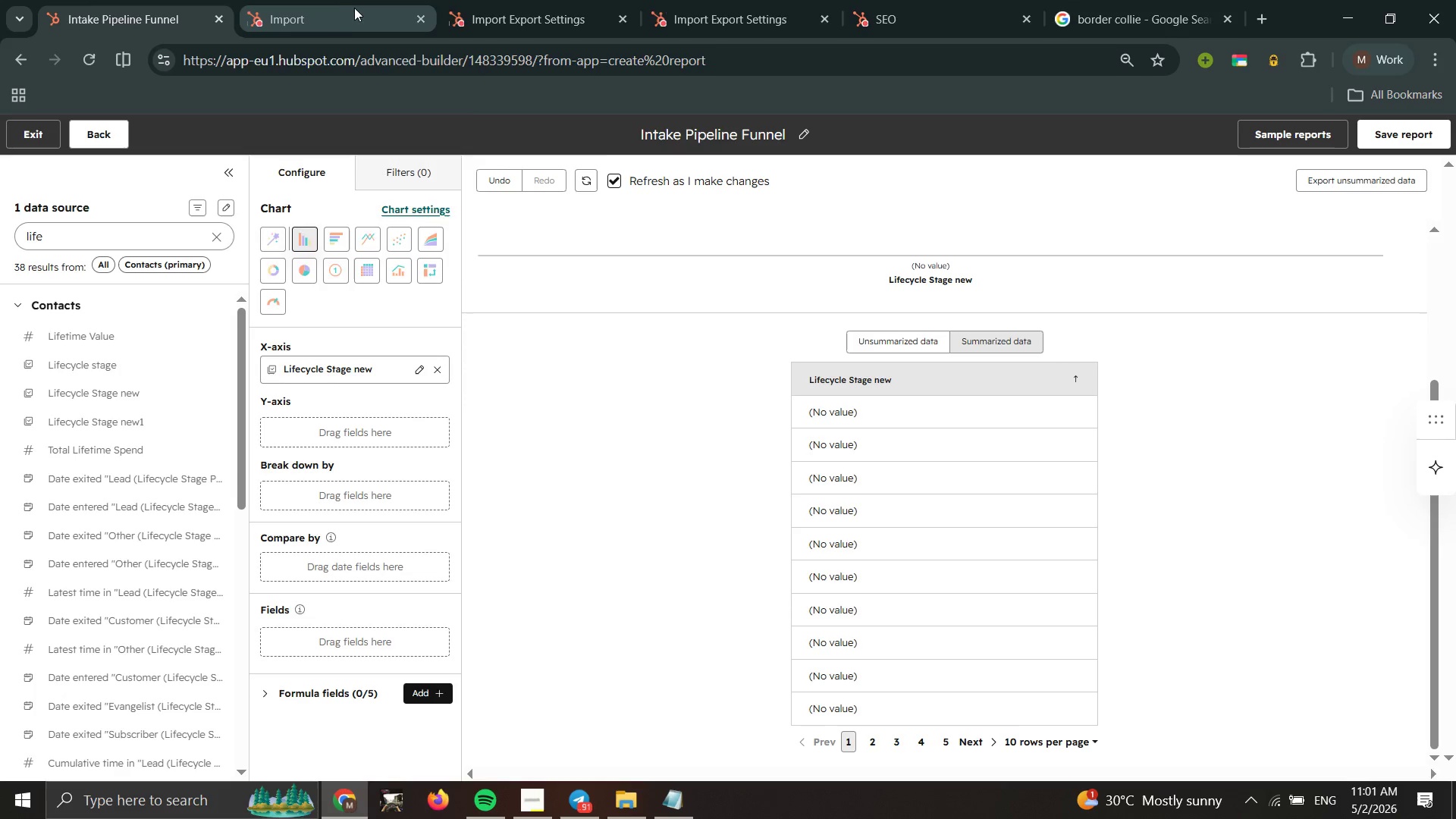 
left_click([357, 7])
 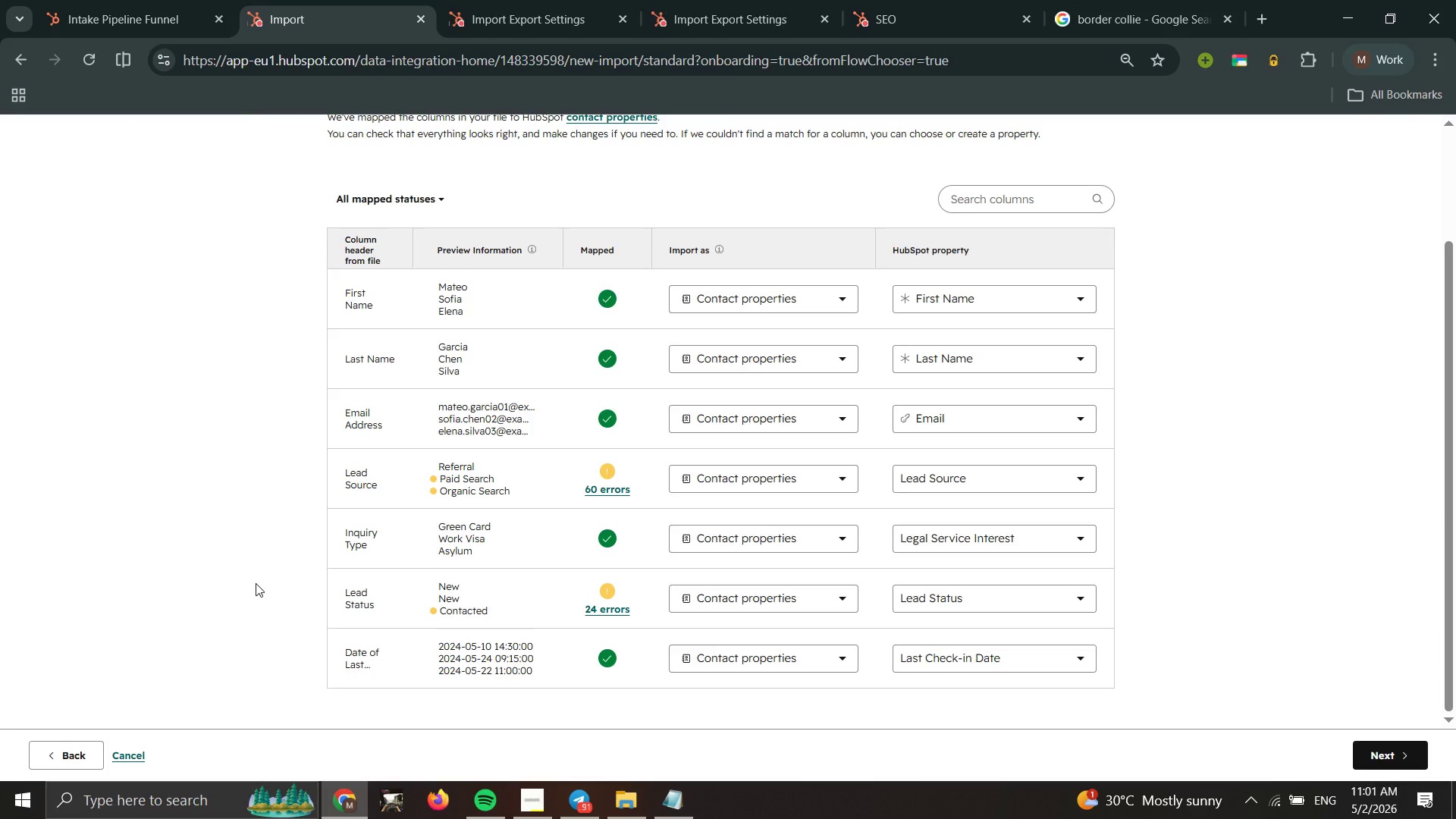 
wait(10.38)
 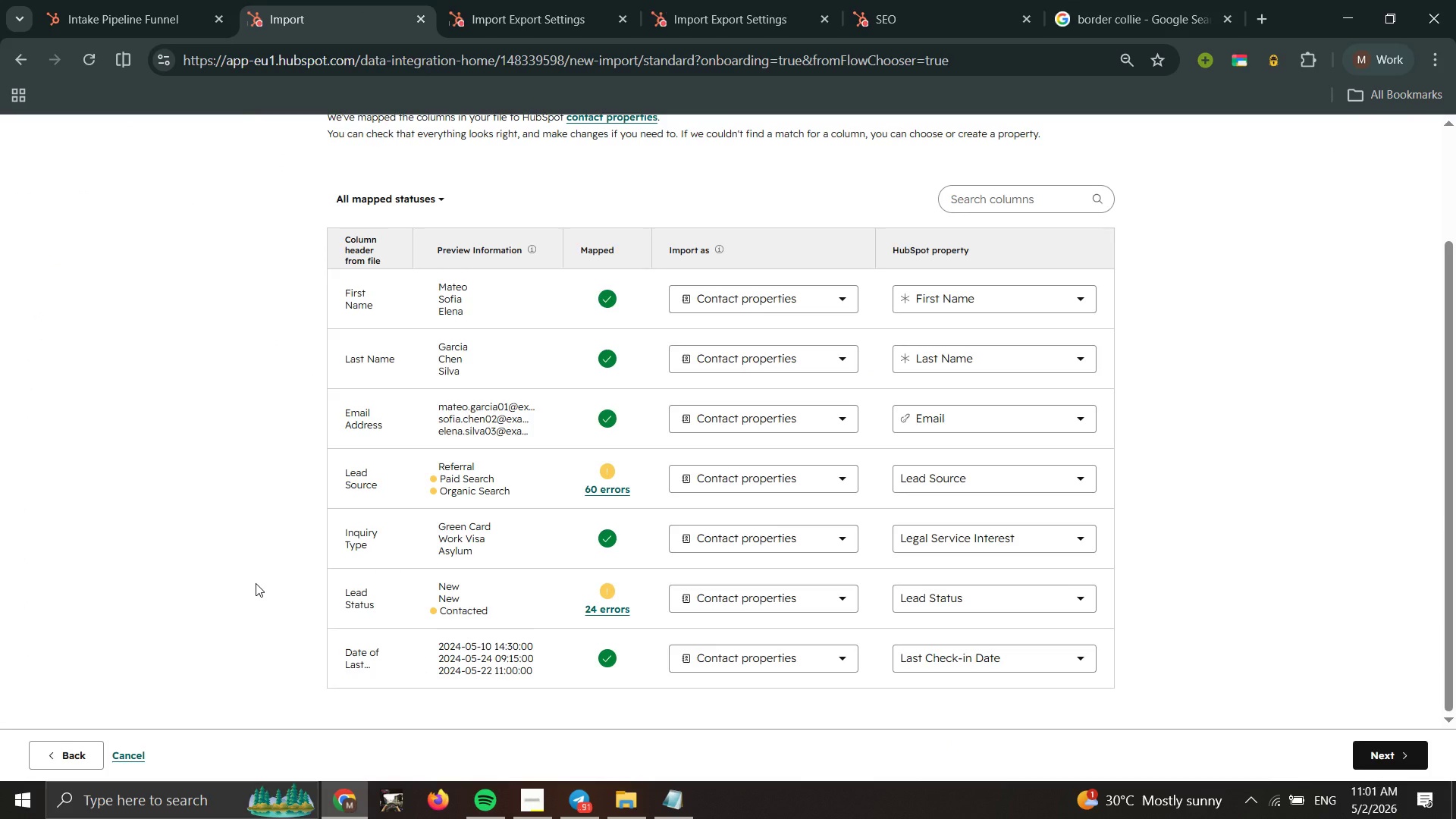 
left_click([61, 0])
 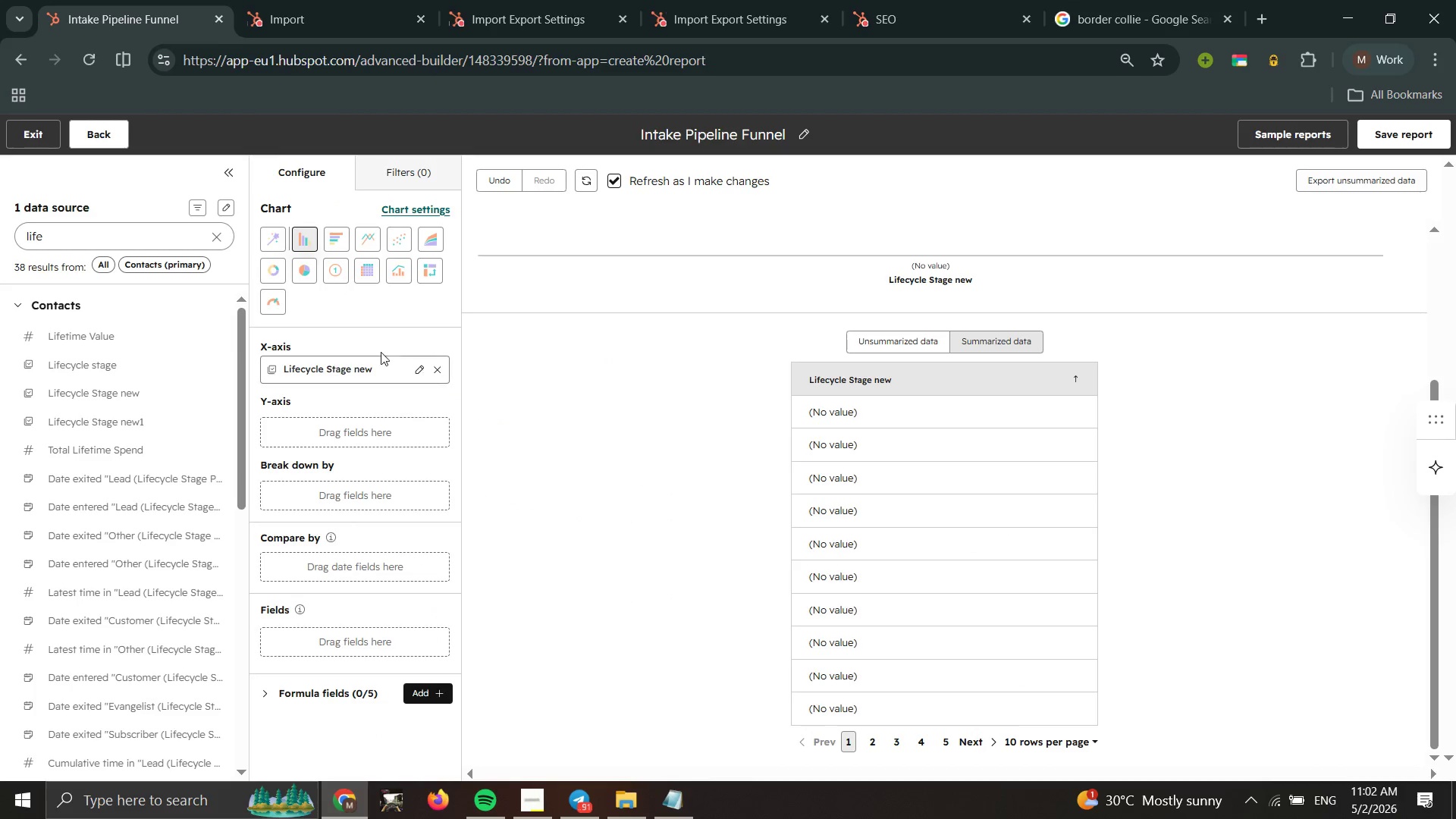 
scroll: coordinate [322, 287], scroll_direction: down, amount: 8.0
 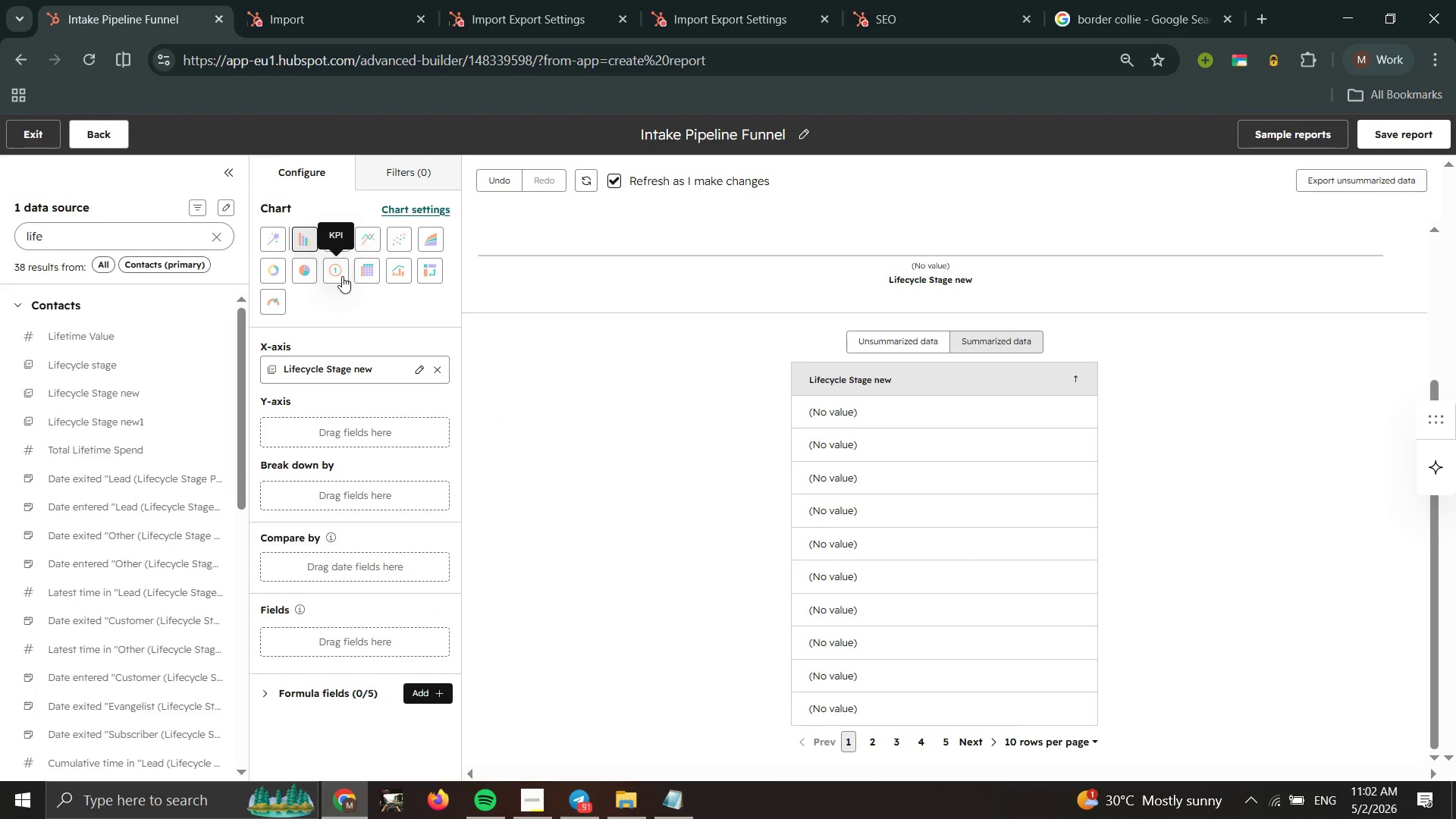 
wait(9.83)
 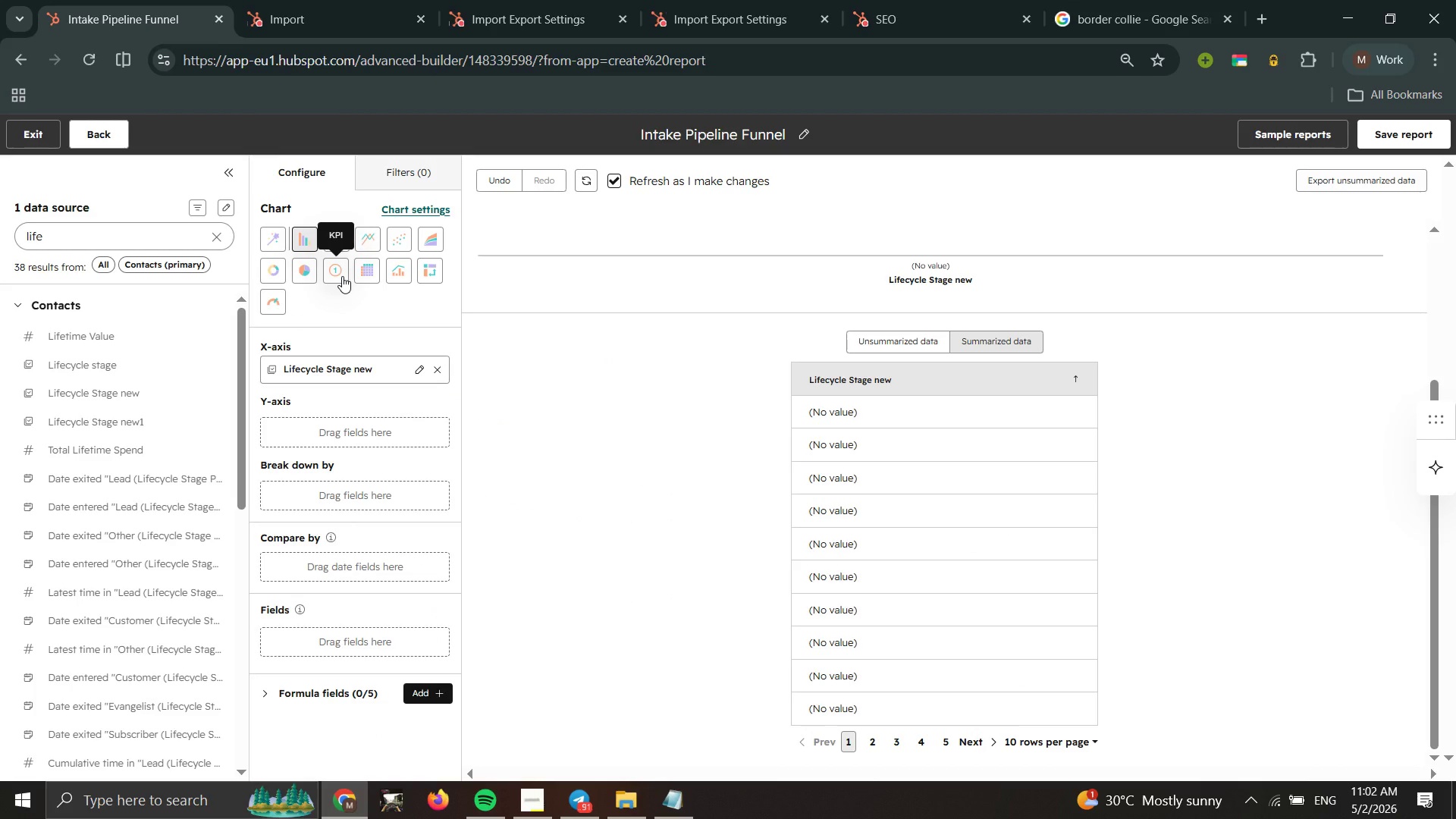 
mouse_move([308, 275])
 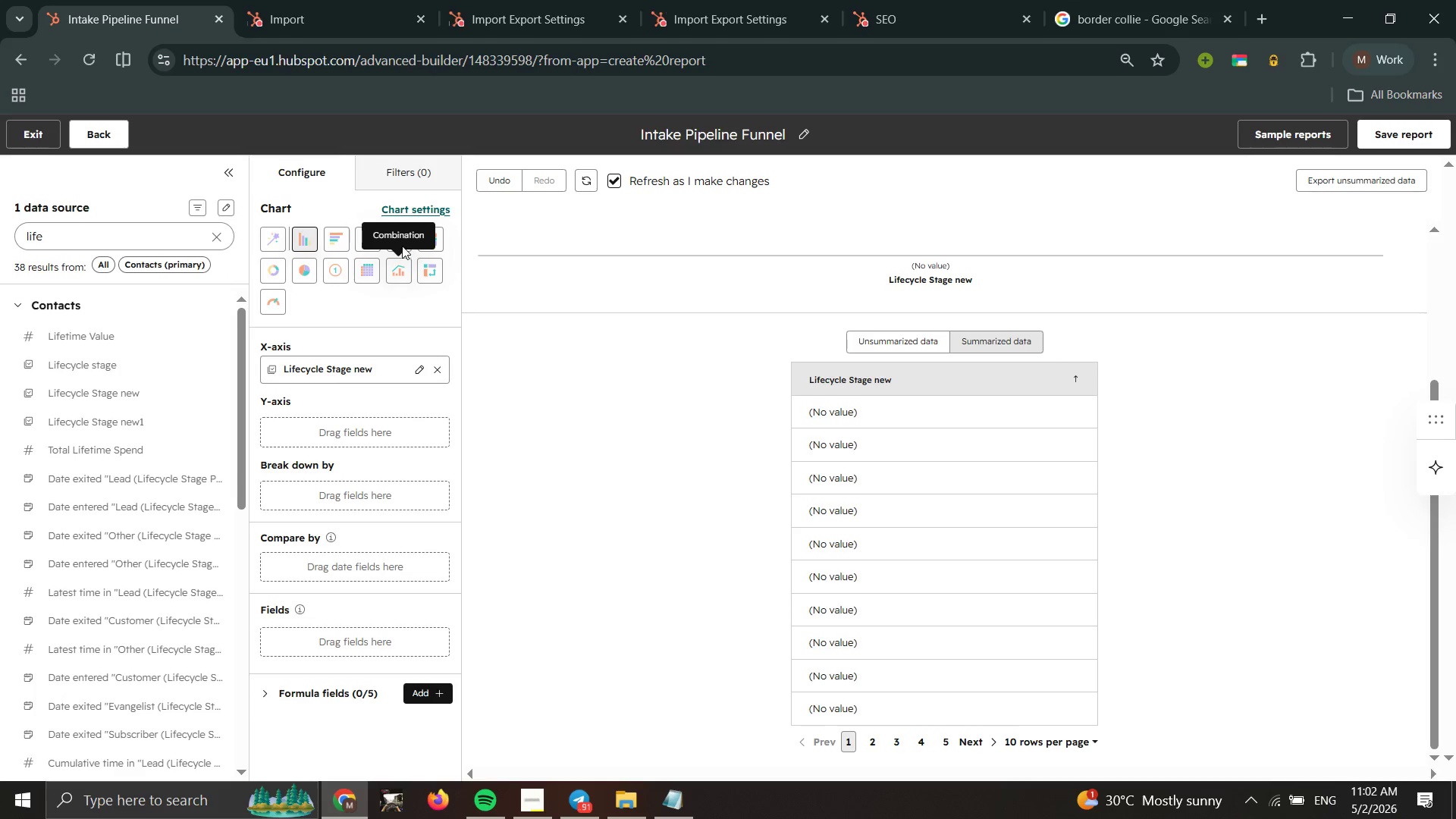 
wait(5.17)
 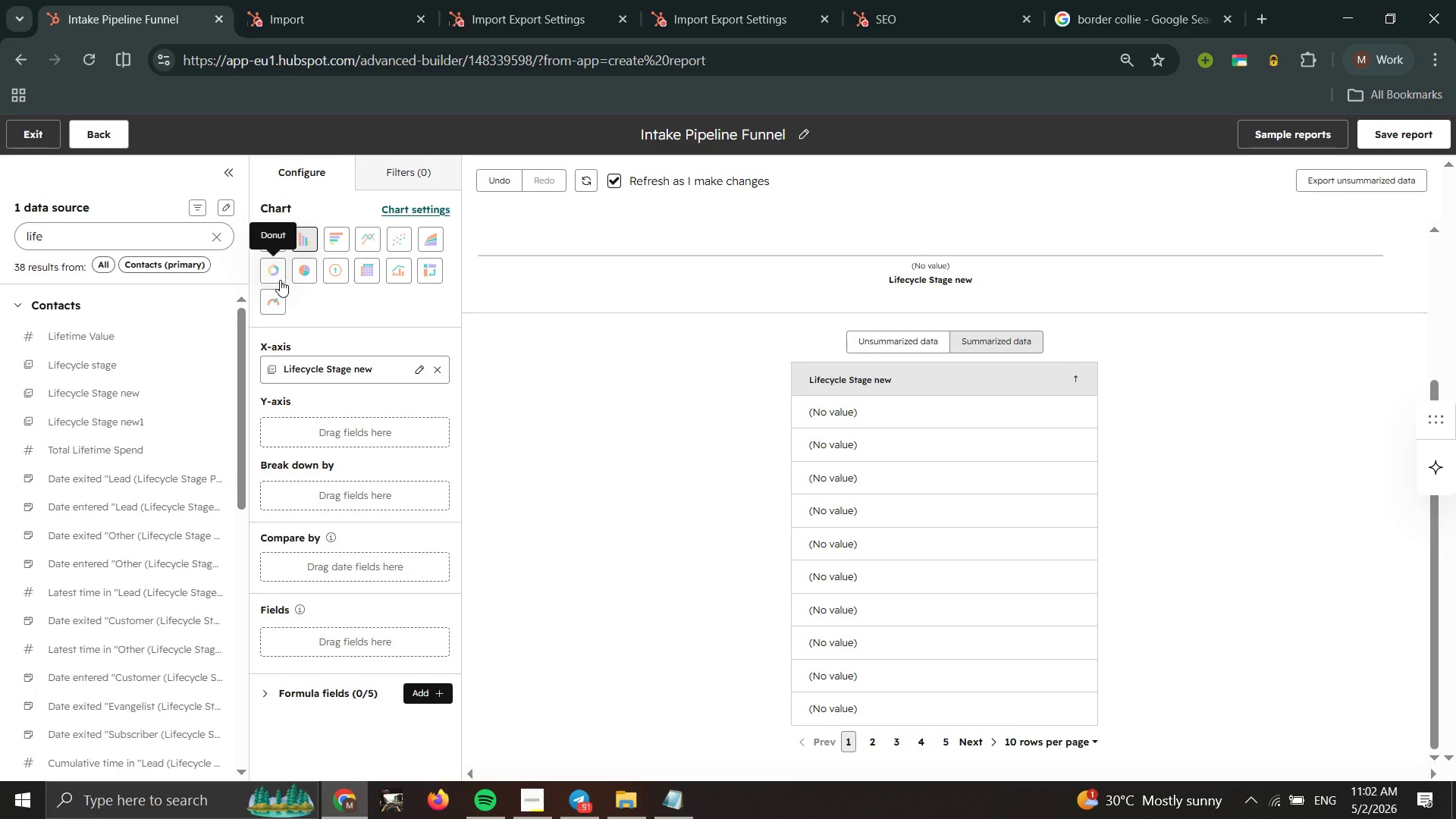 
mouse_move([350, 238])
 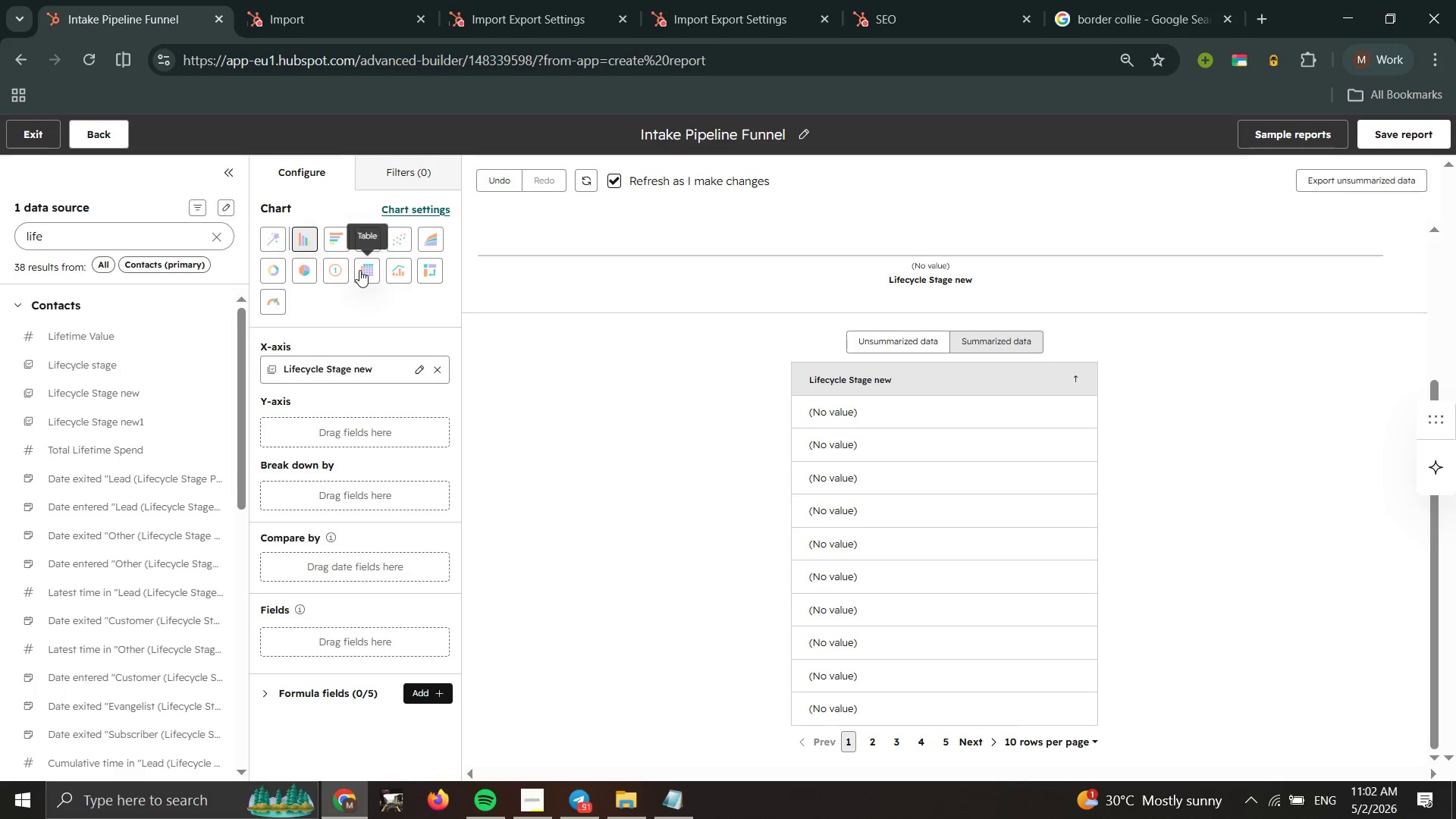 
left_click([422, 215])
 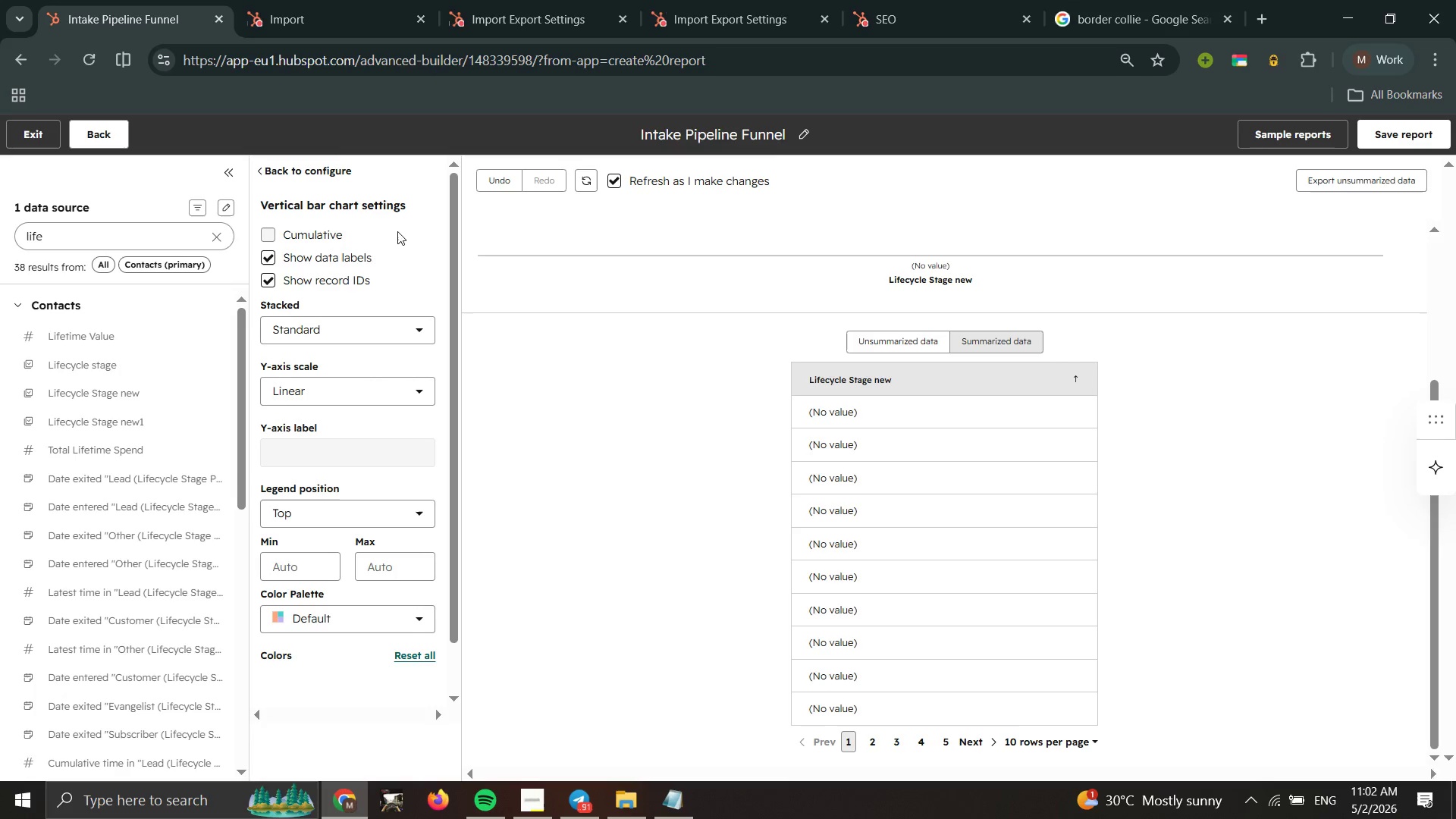 
scroll: coordinate [381, 322], scroll_direction: up, amount: 3.0
 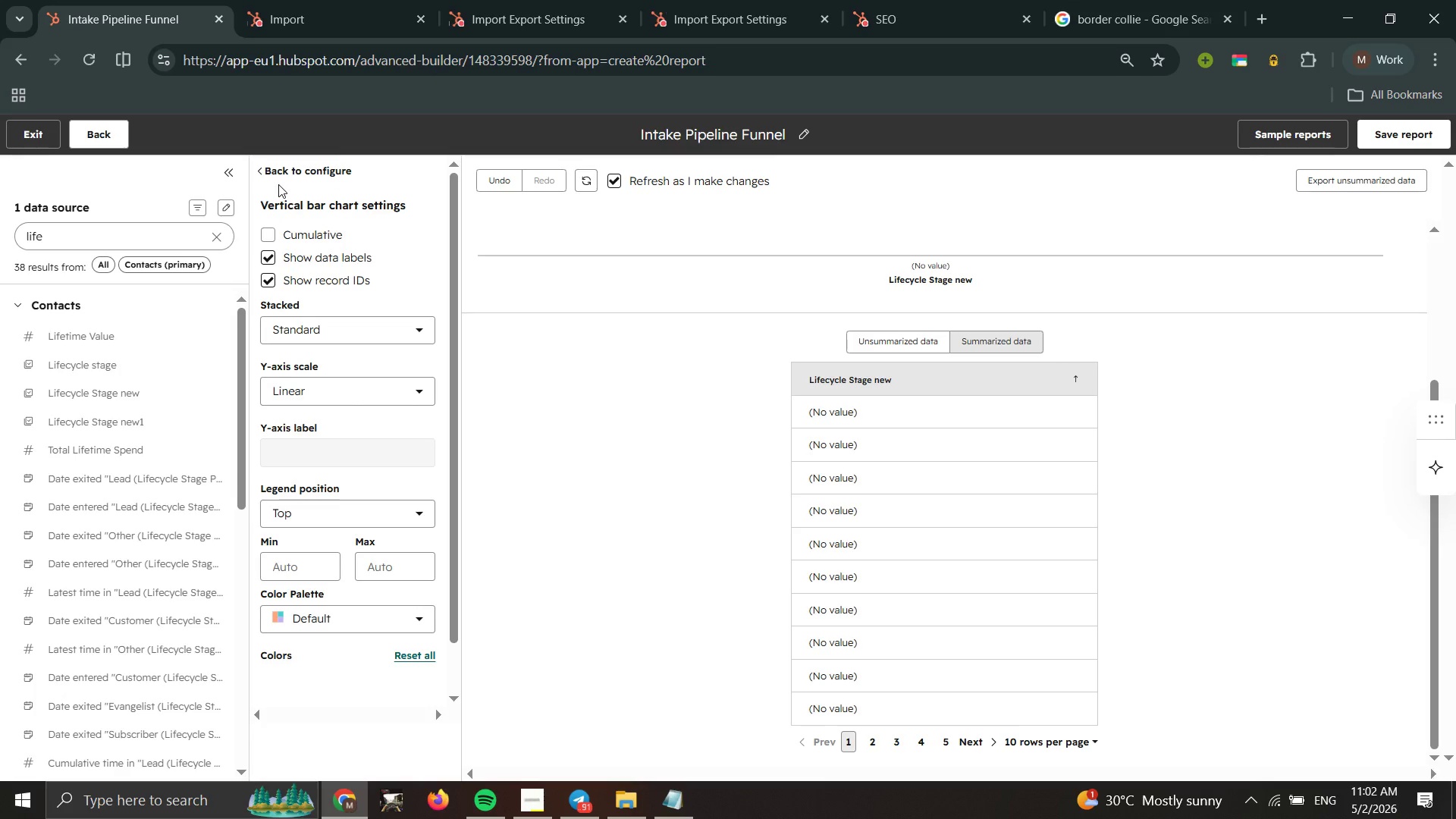 
left_click([269, 175])
 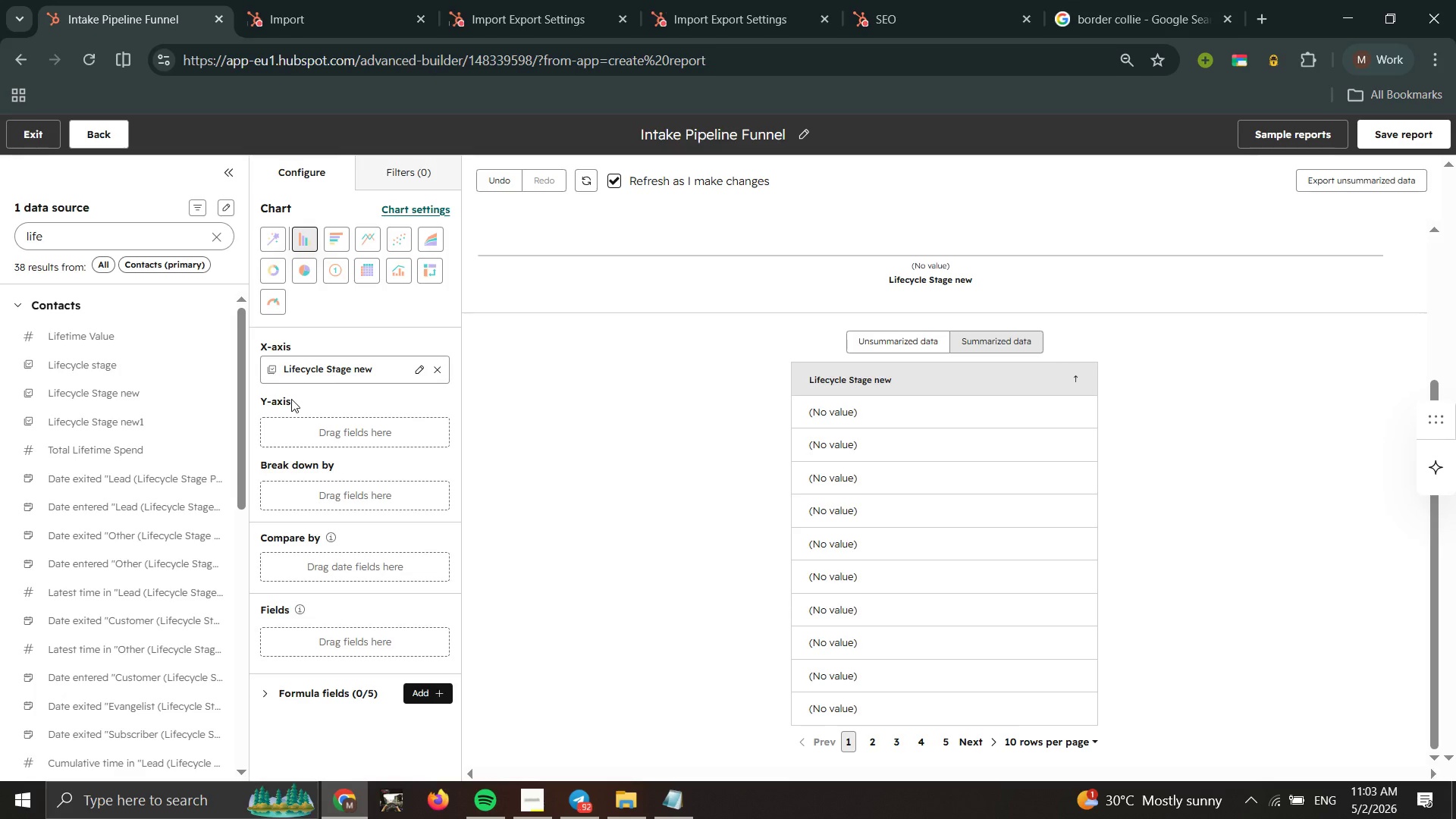 
wait(58.16)
 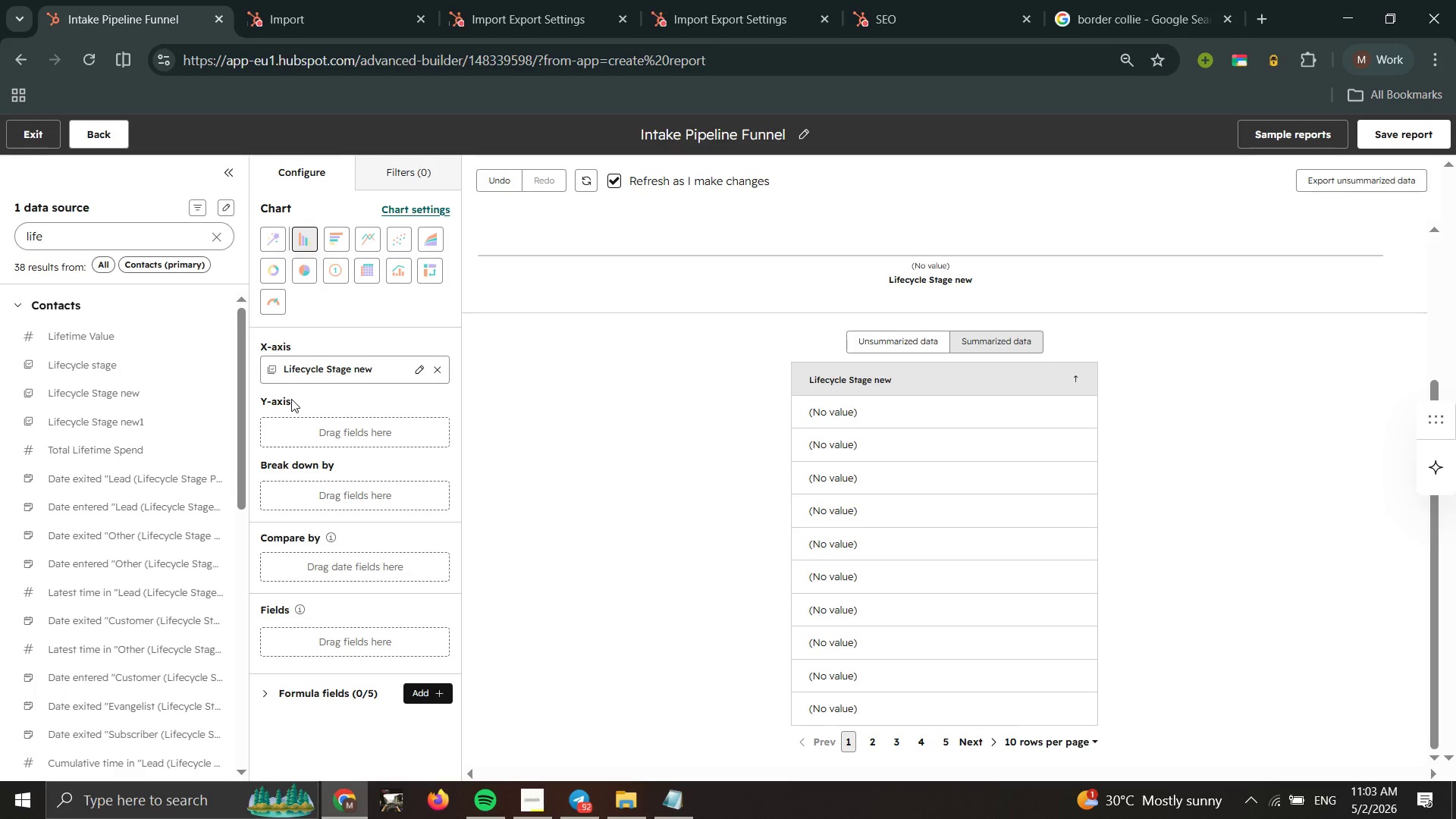 
left_click_drag(start_coordinate=[124, 233], to_coordinate=[10, 244])
 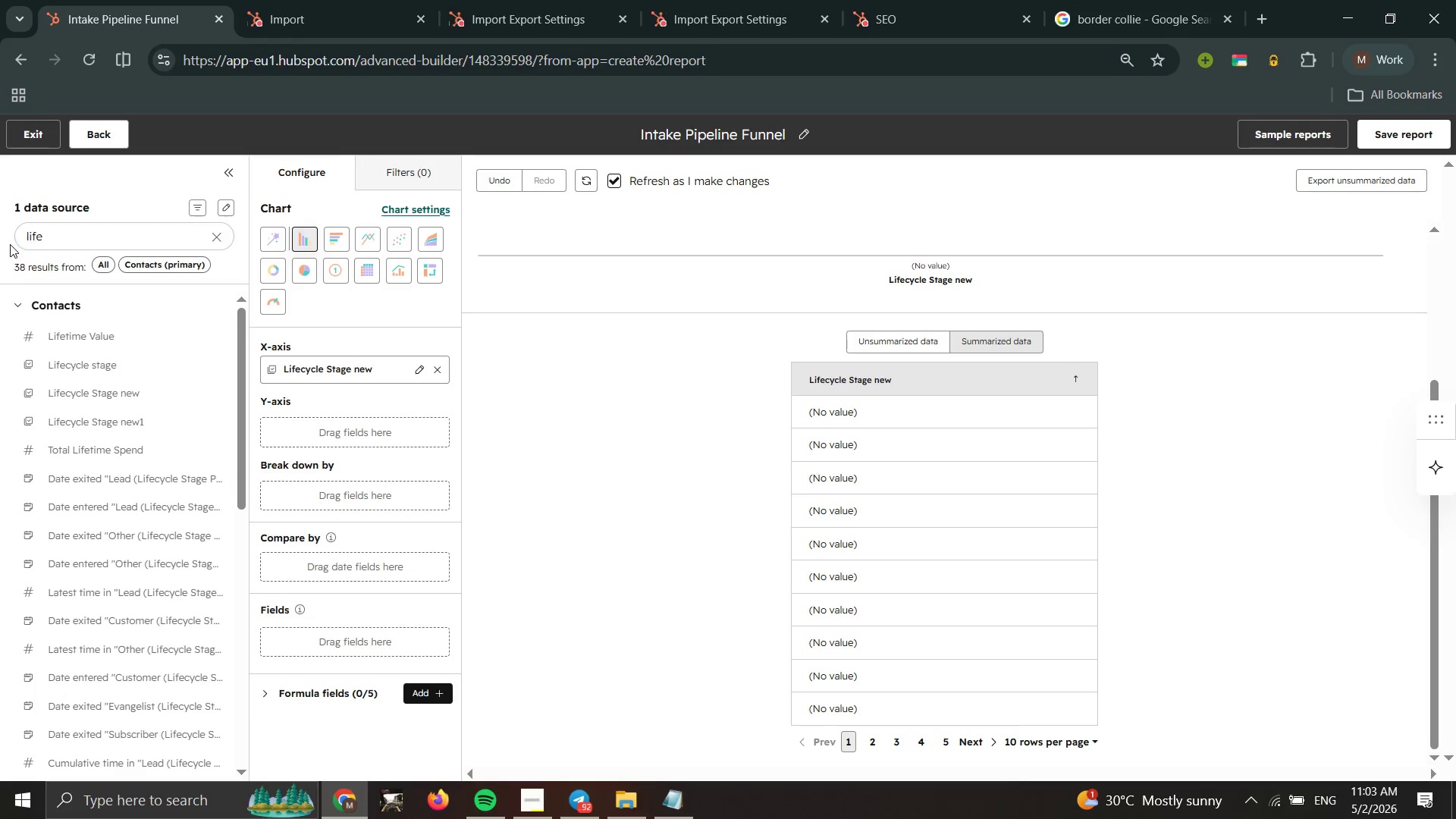 
left_click([10, 244])
 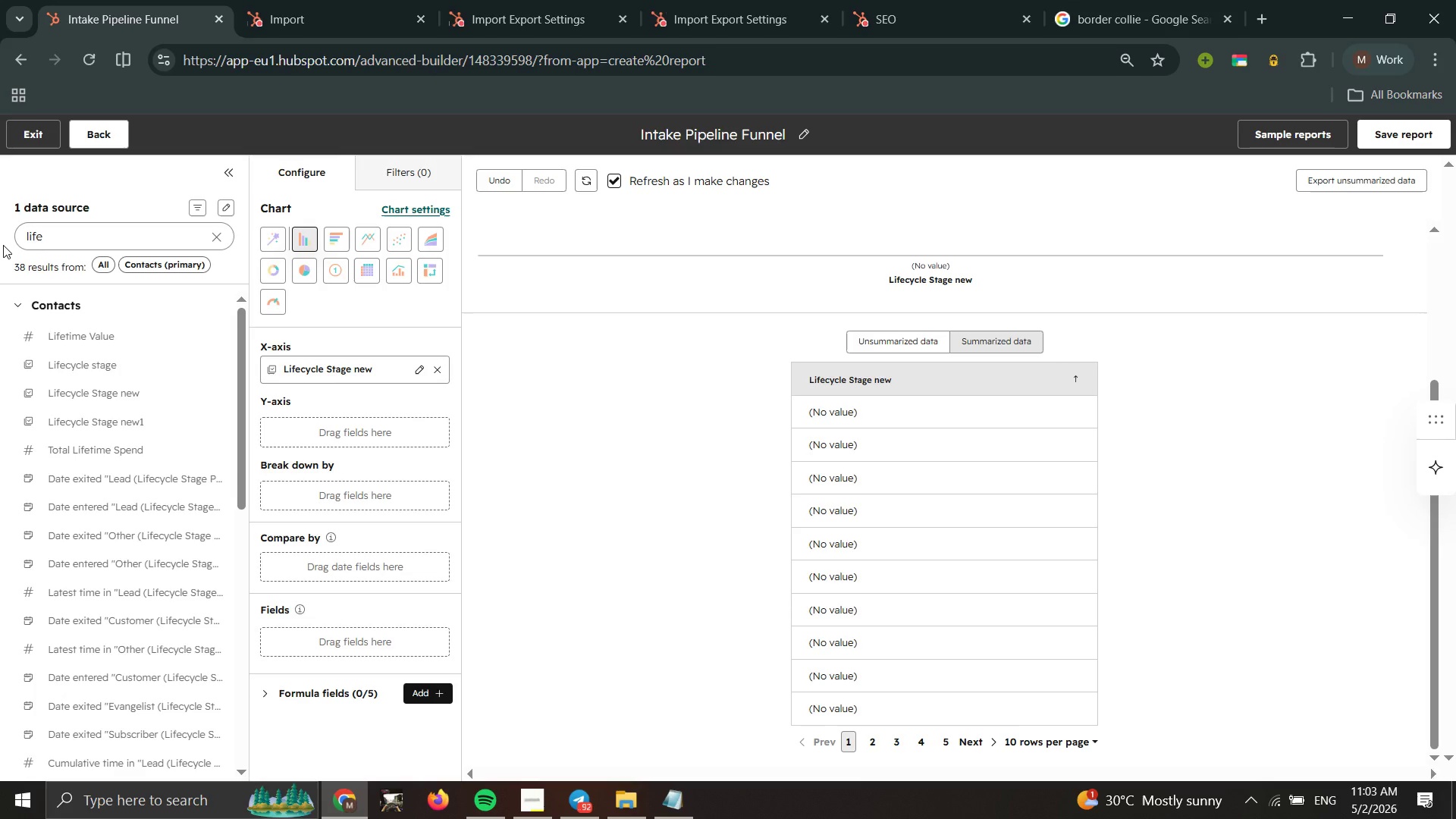 
wait(8.42)
 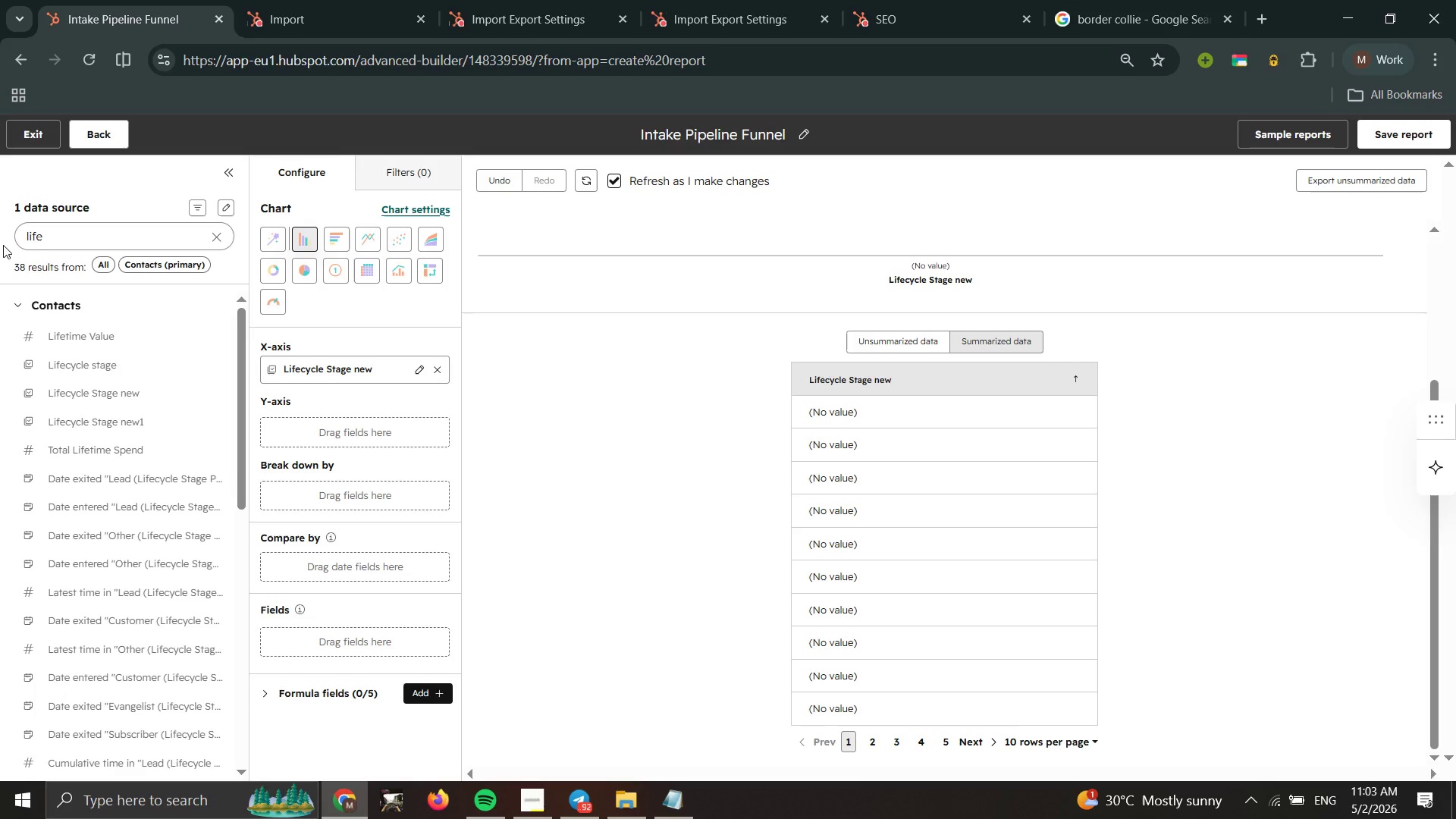 
double_click([218, 238])
 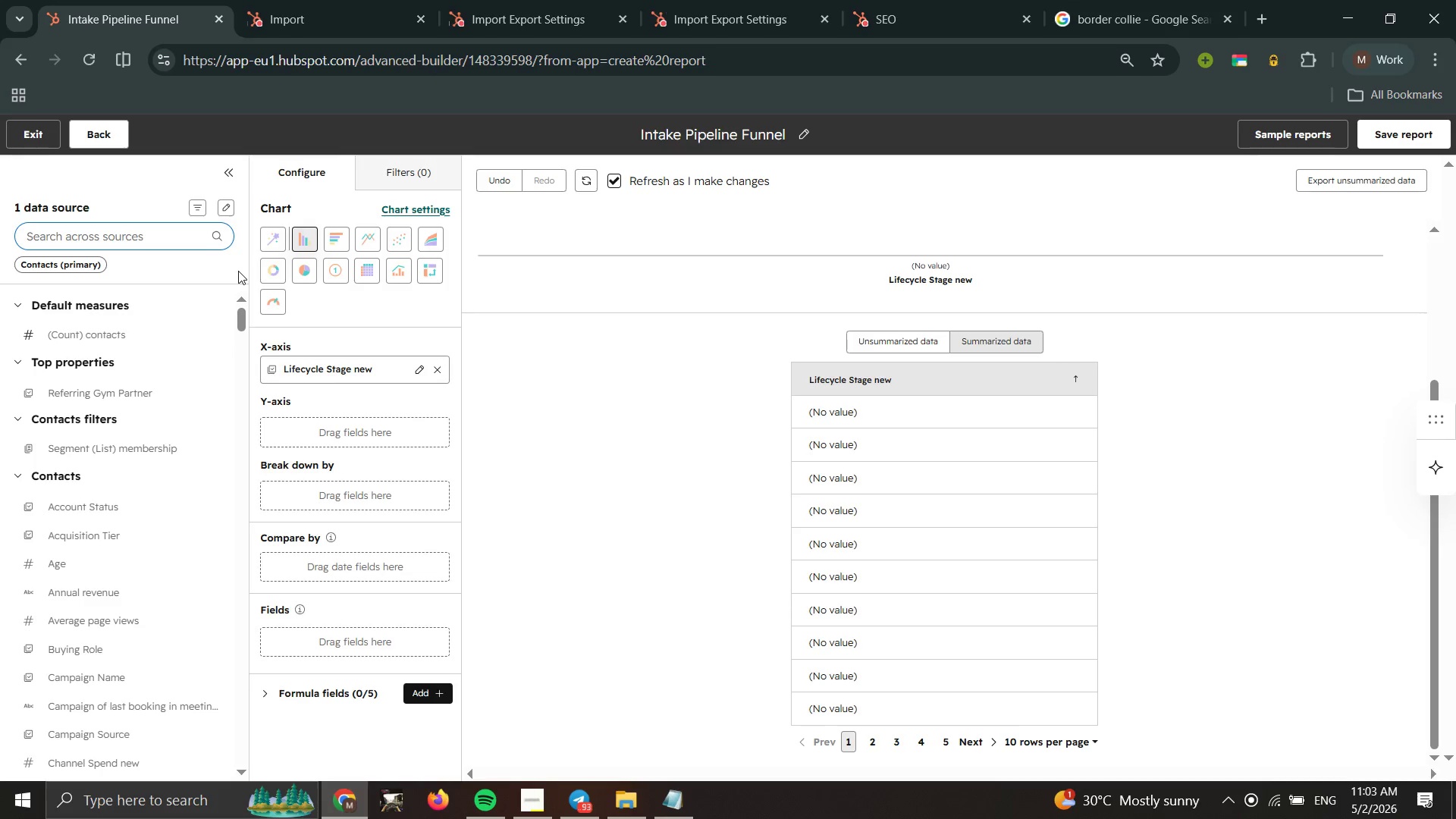 
wait(11.91)
 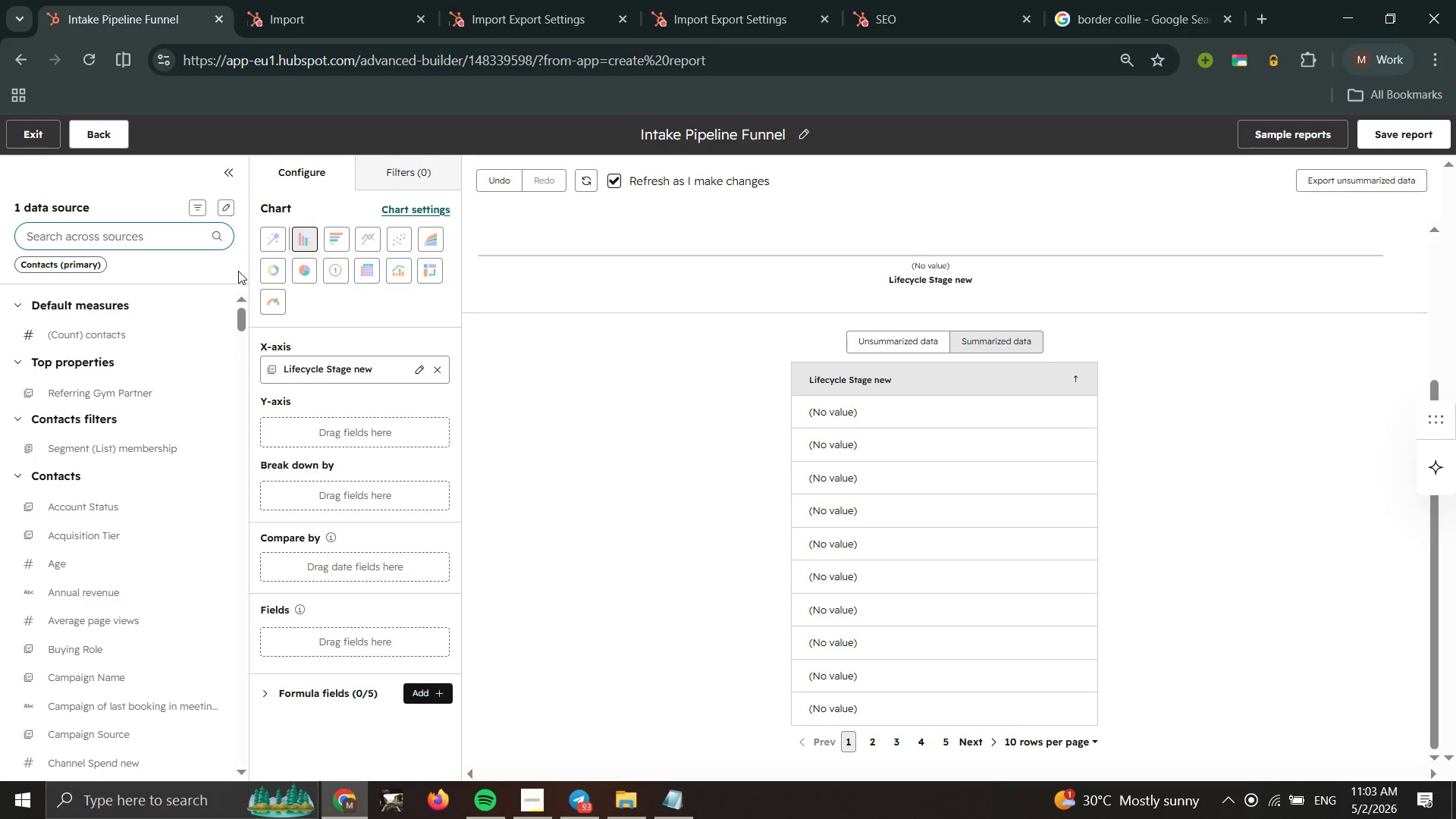 
mouse_move([416, 280])
 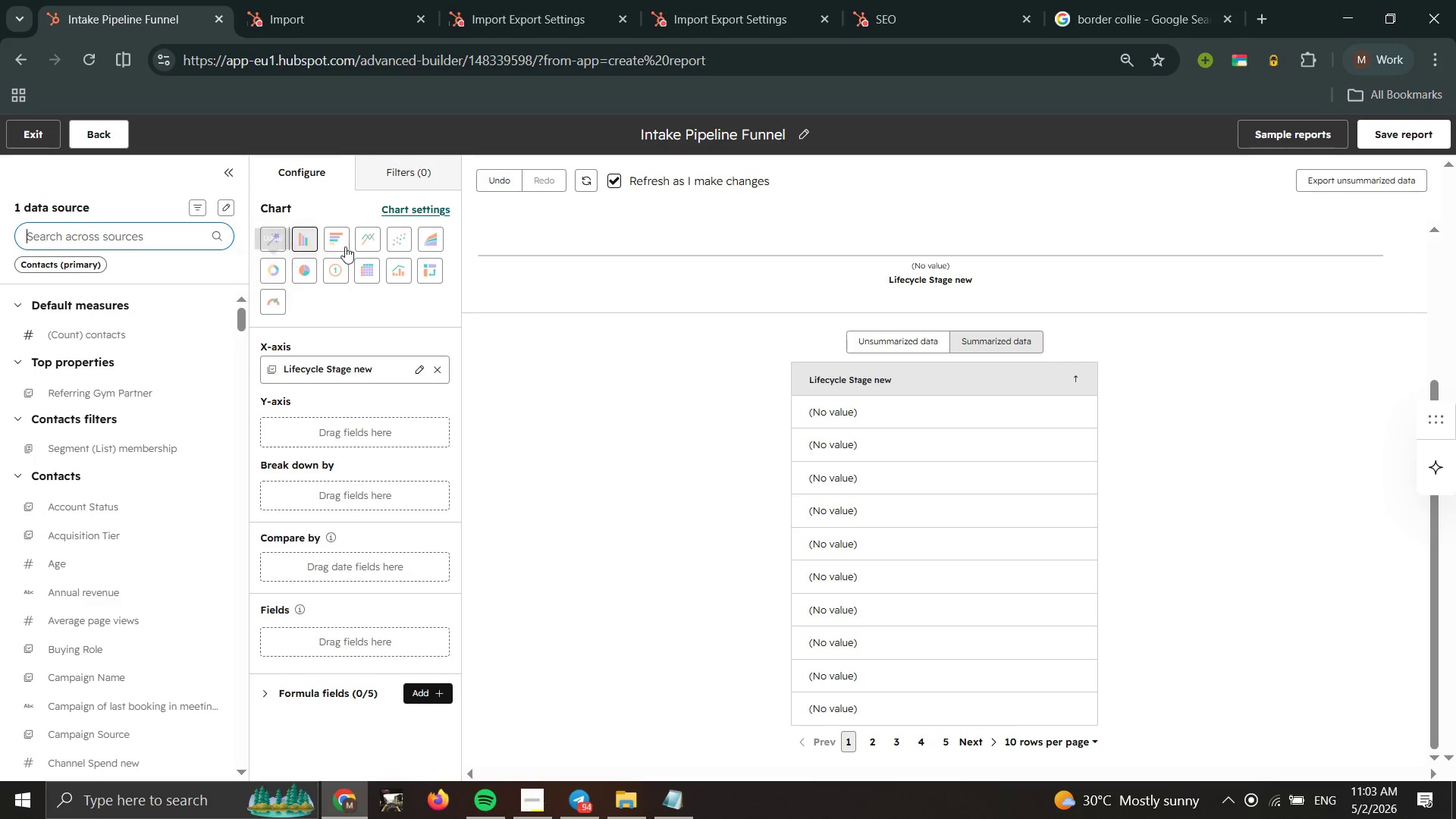 
left_click([428, 234])
 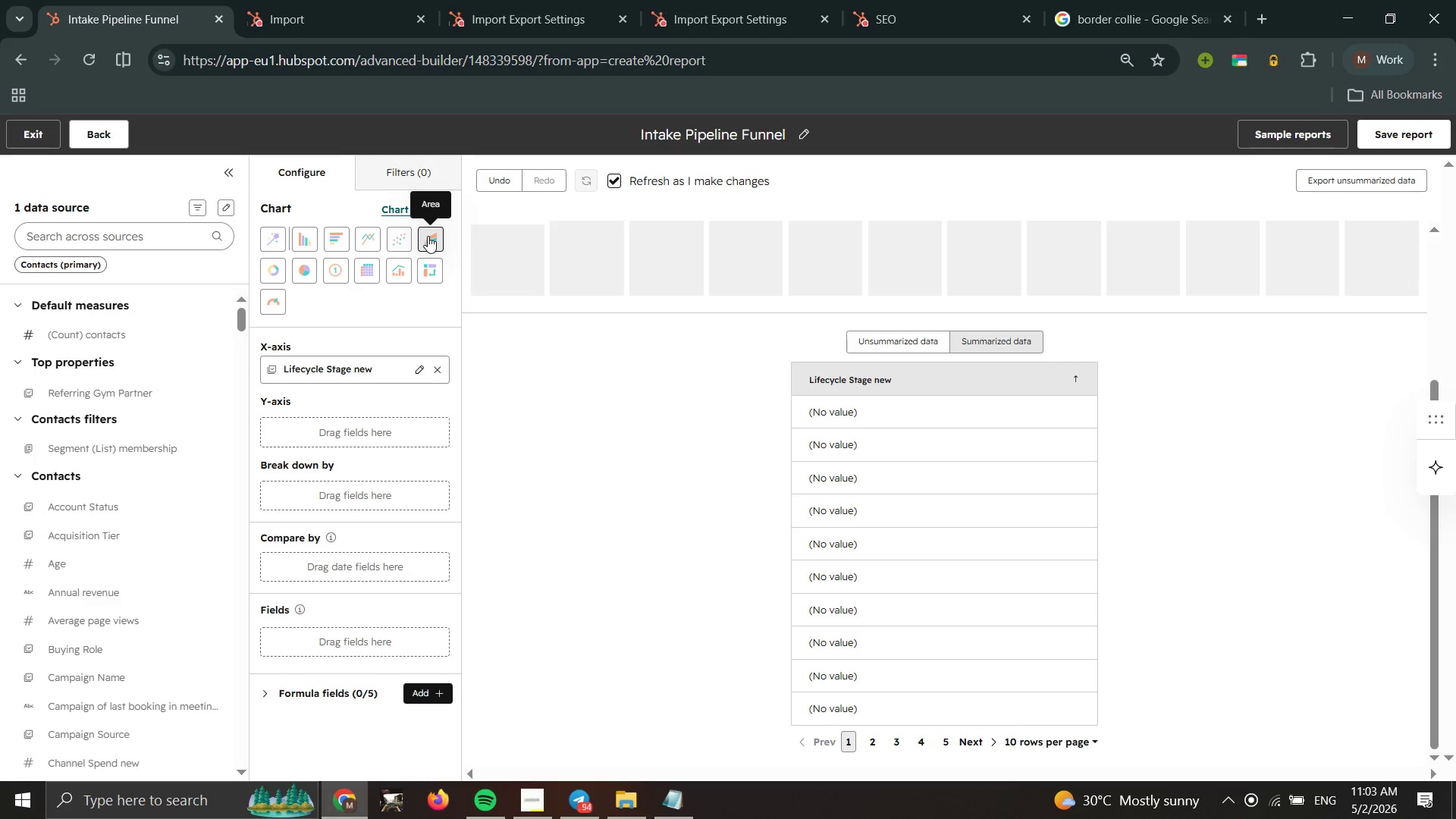 
double_click([428, 236])
 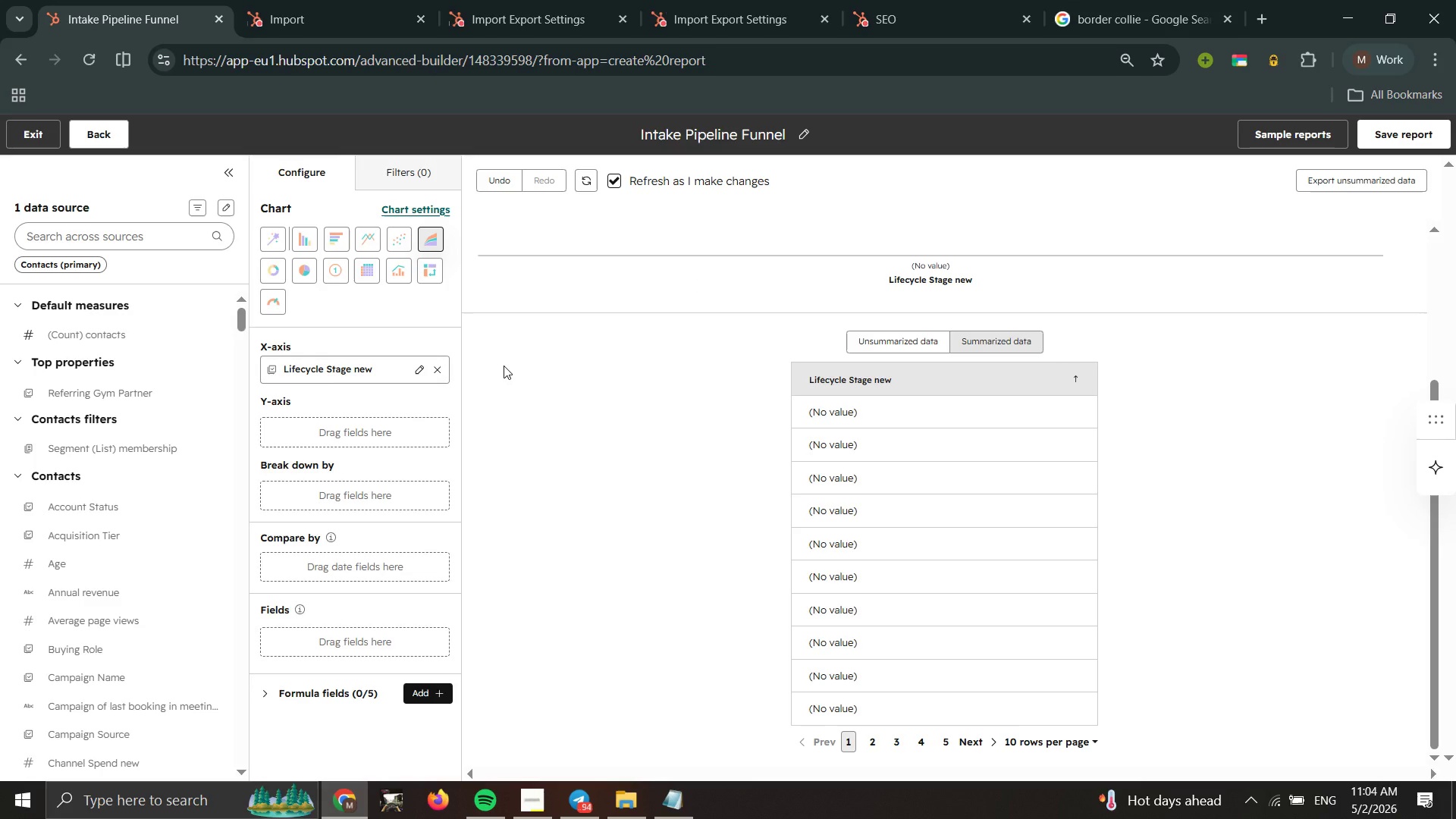 
wait(63.99)
 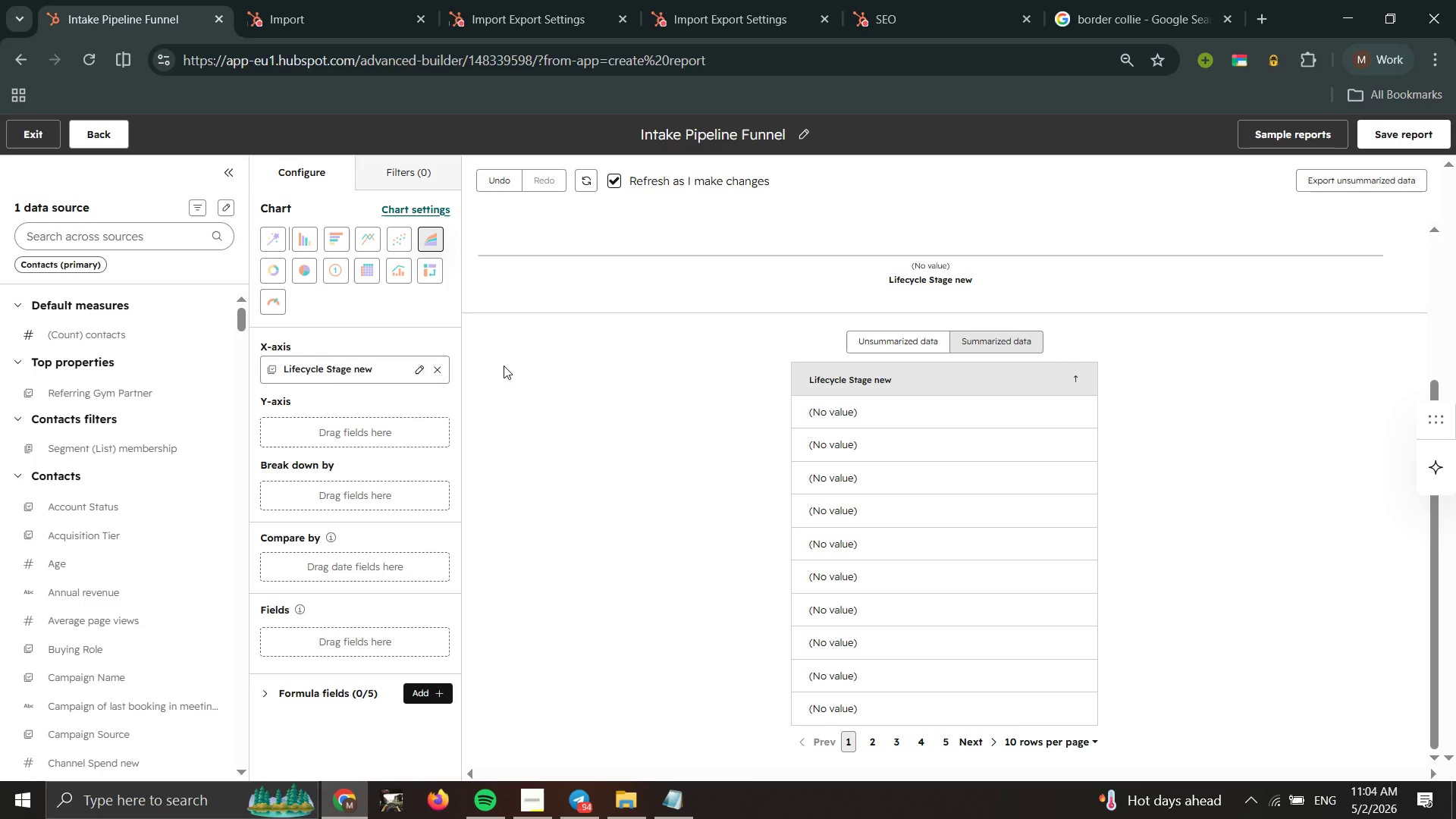 
double_click([586, 808])
 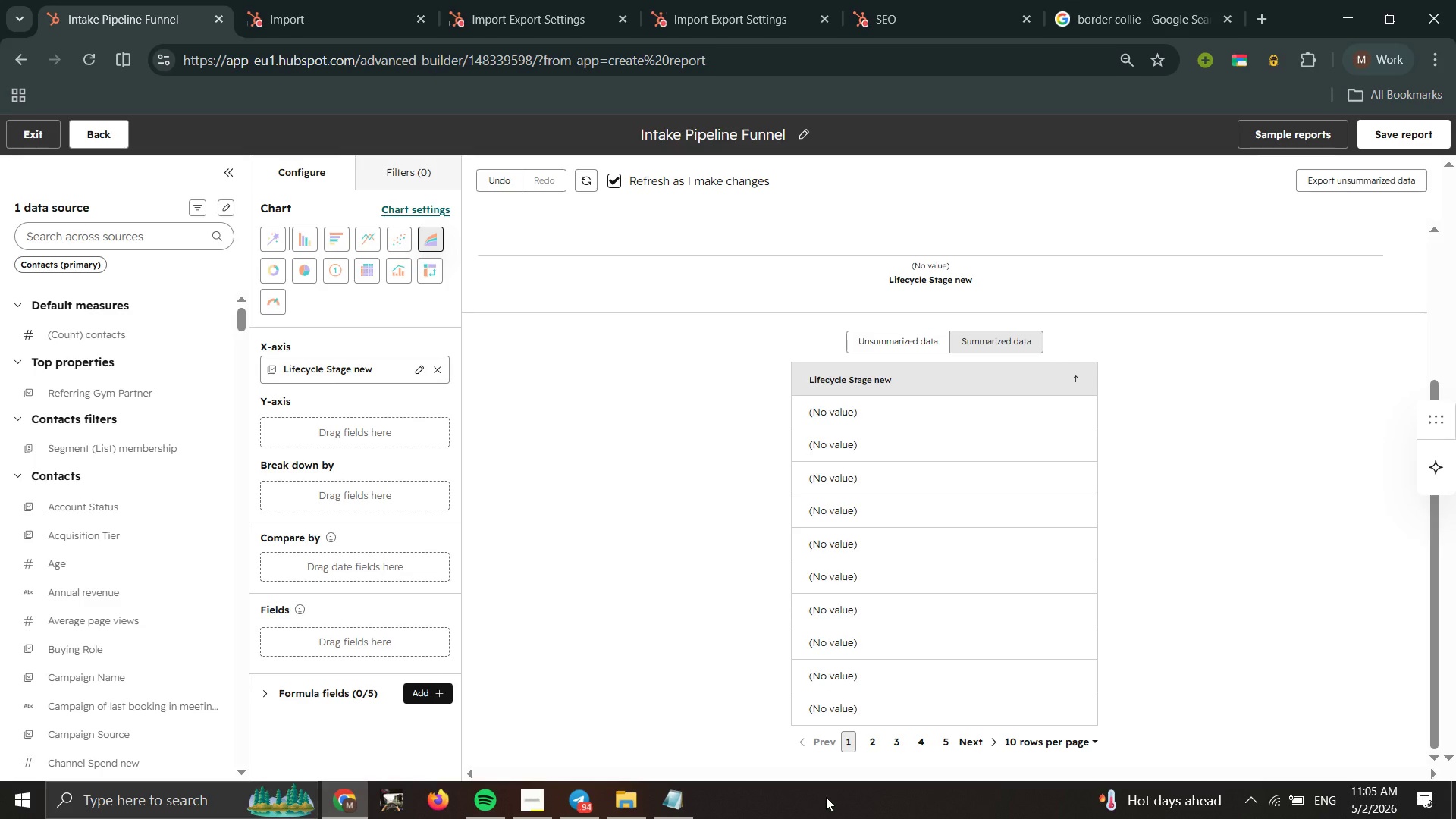 
wait(28.31)
 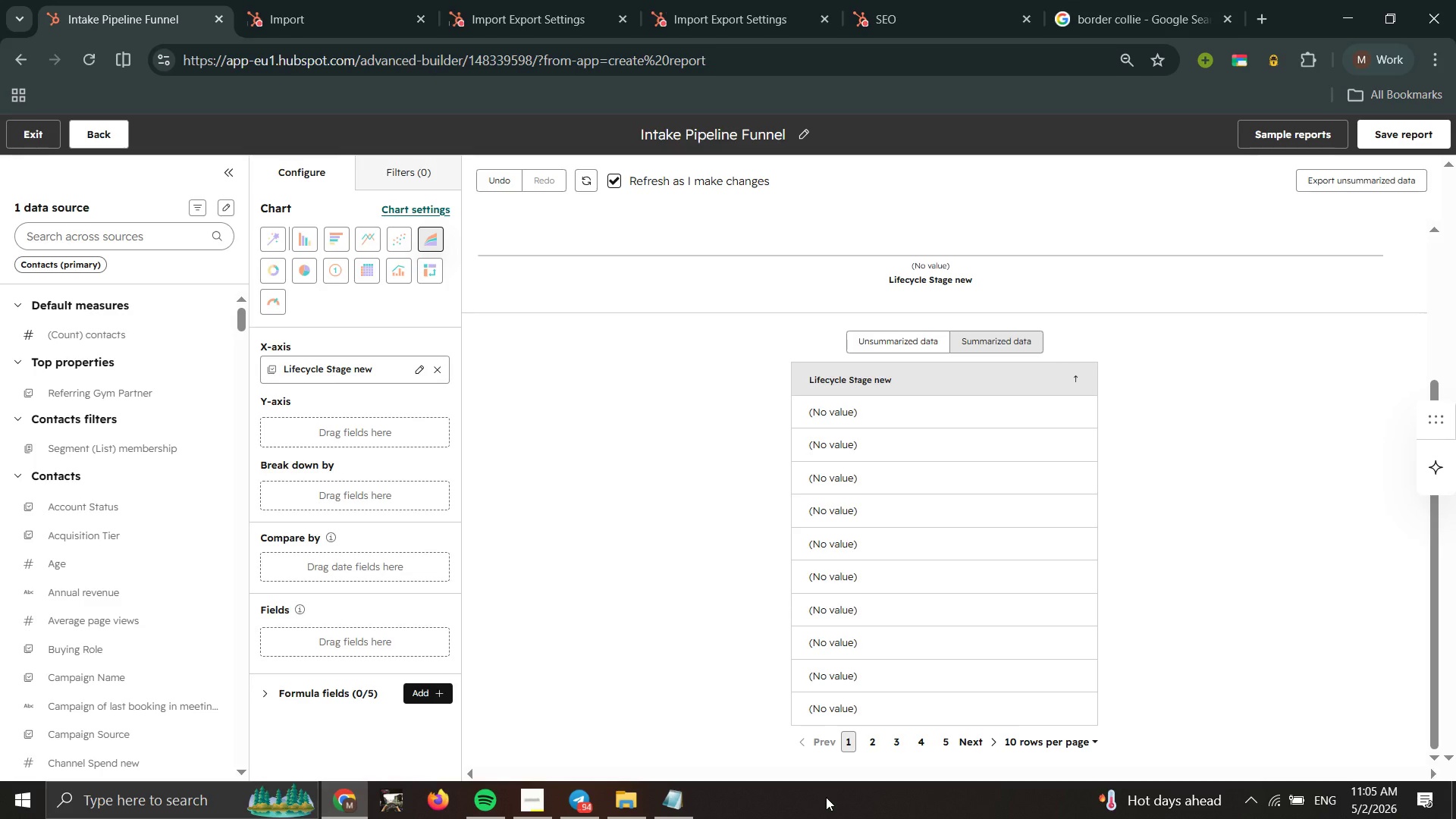 
double_click([701, 135])
 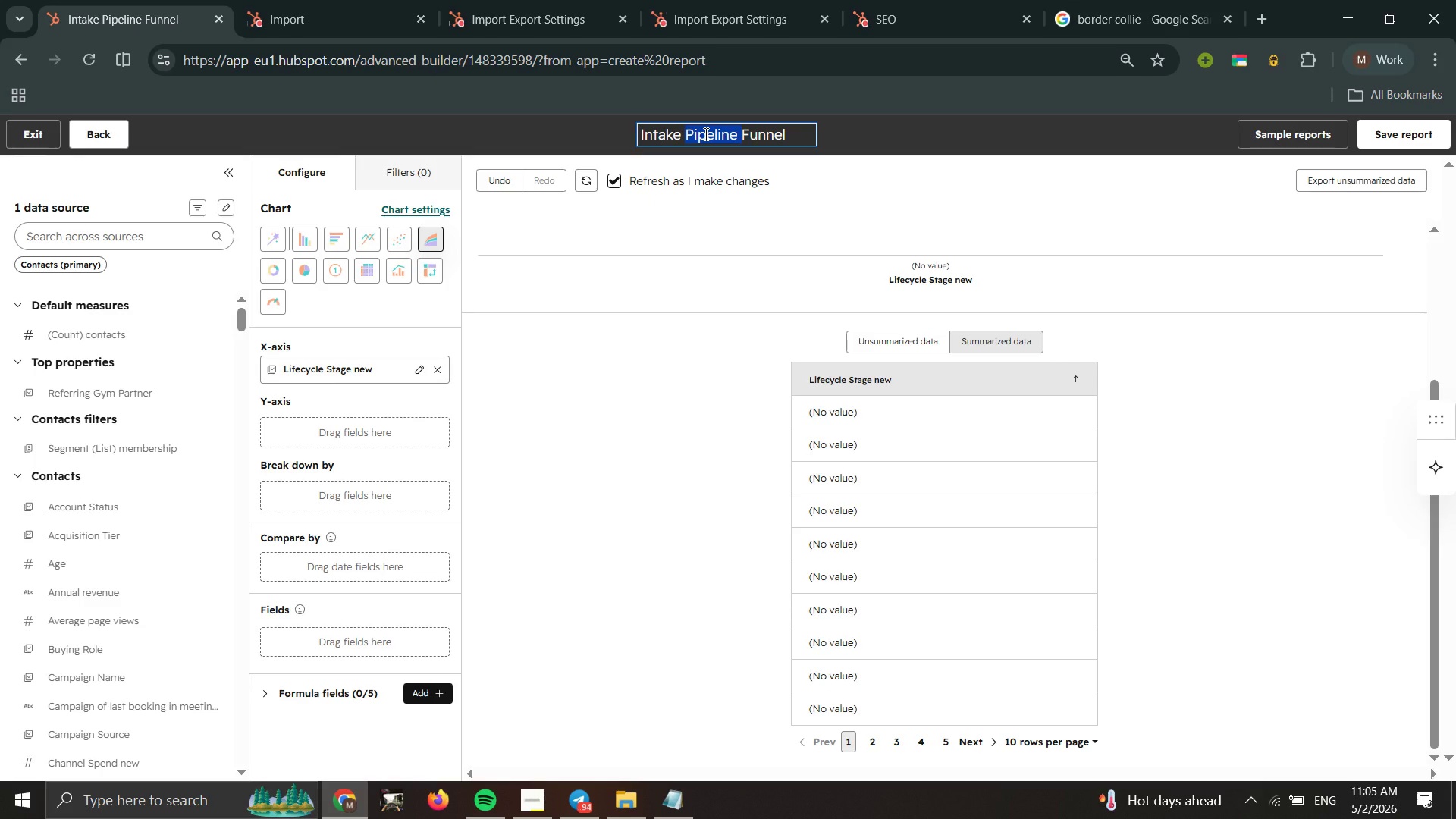 
key(Control+A)
 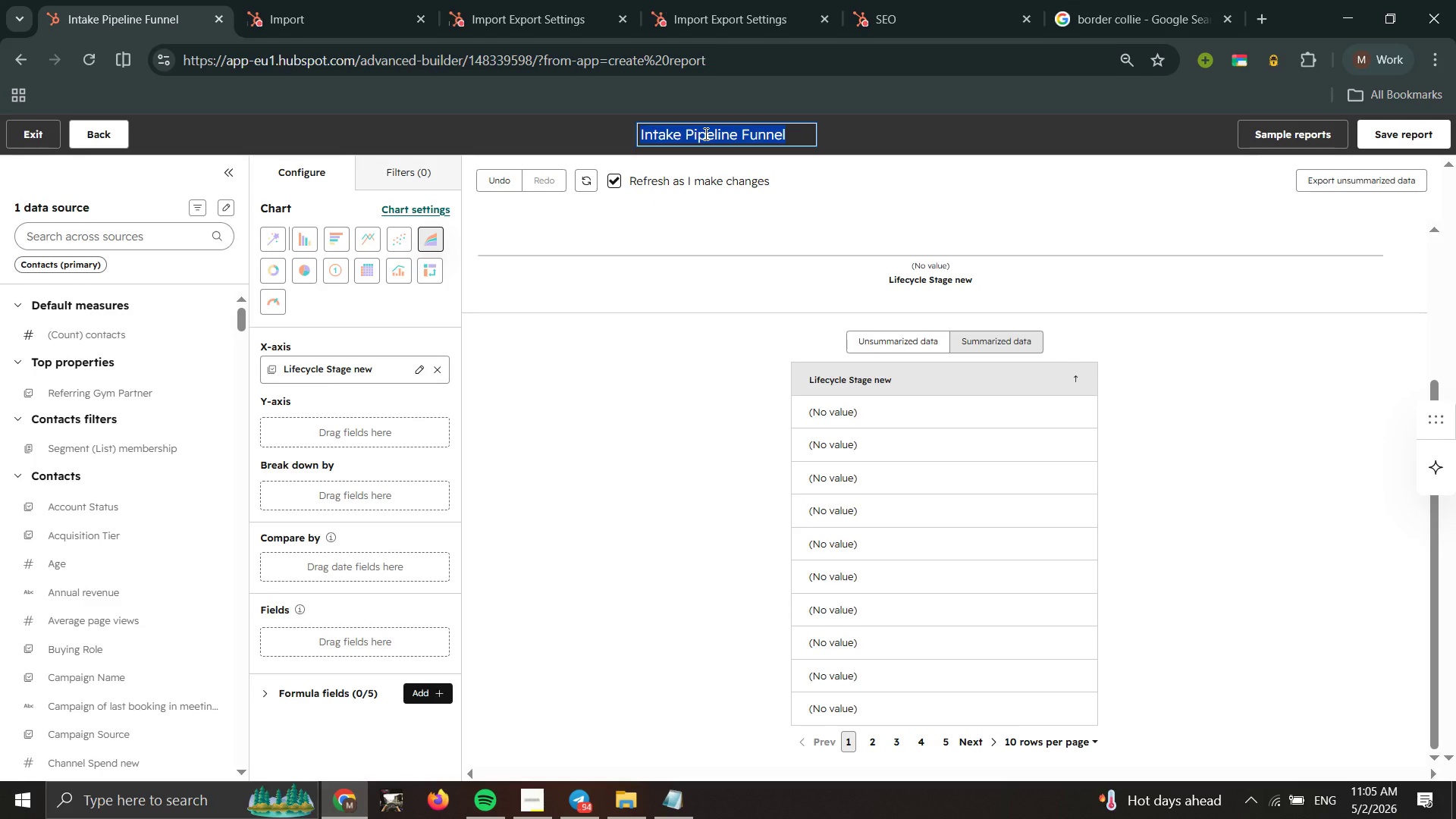 
key(Control+C)
 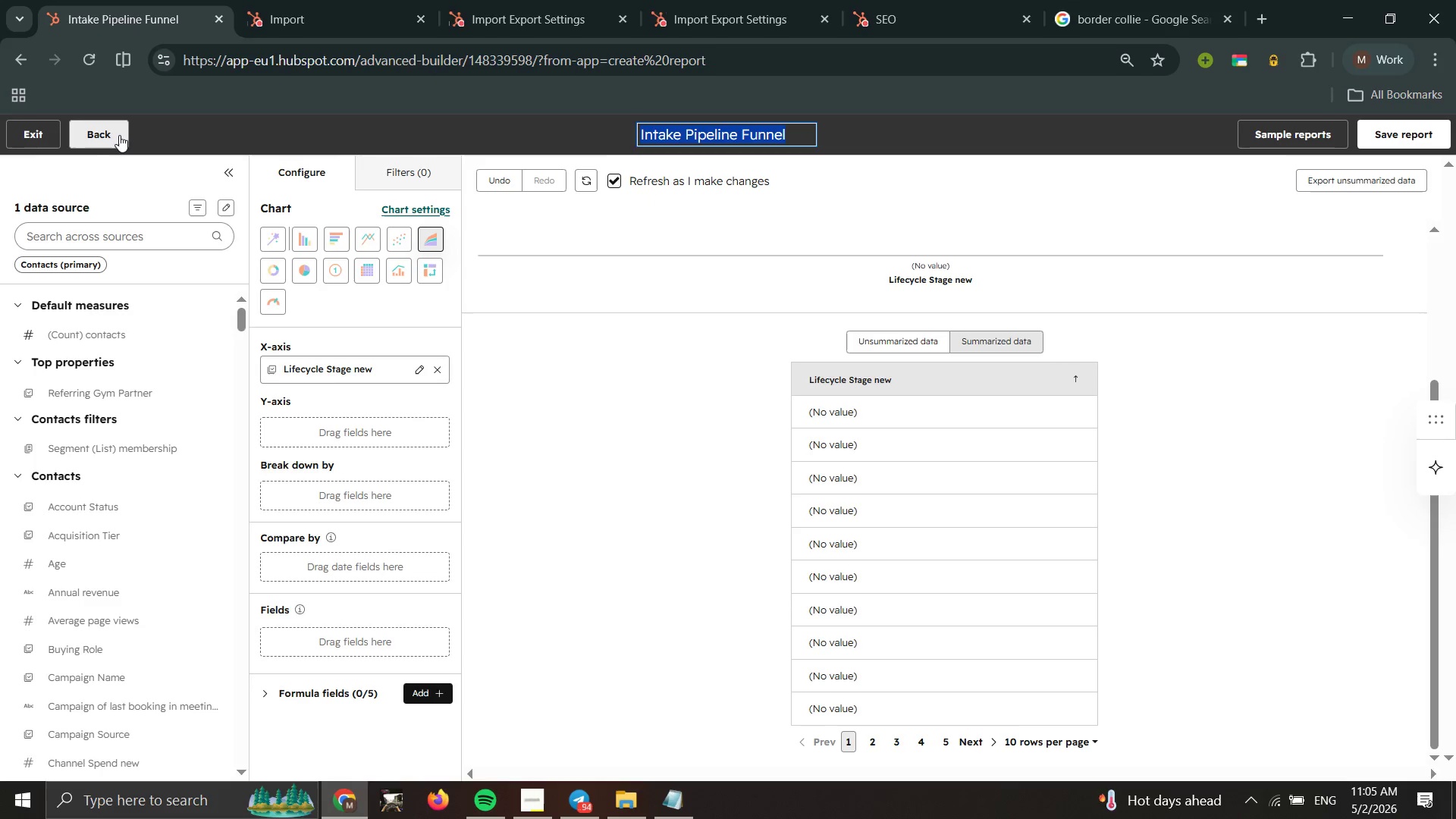 
left_click([115, 135])
 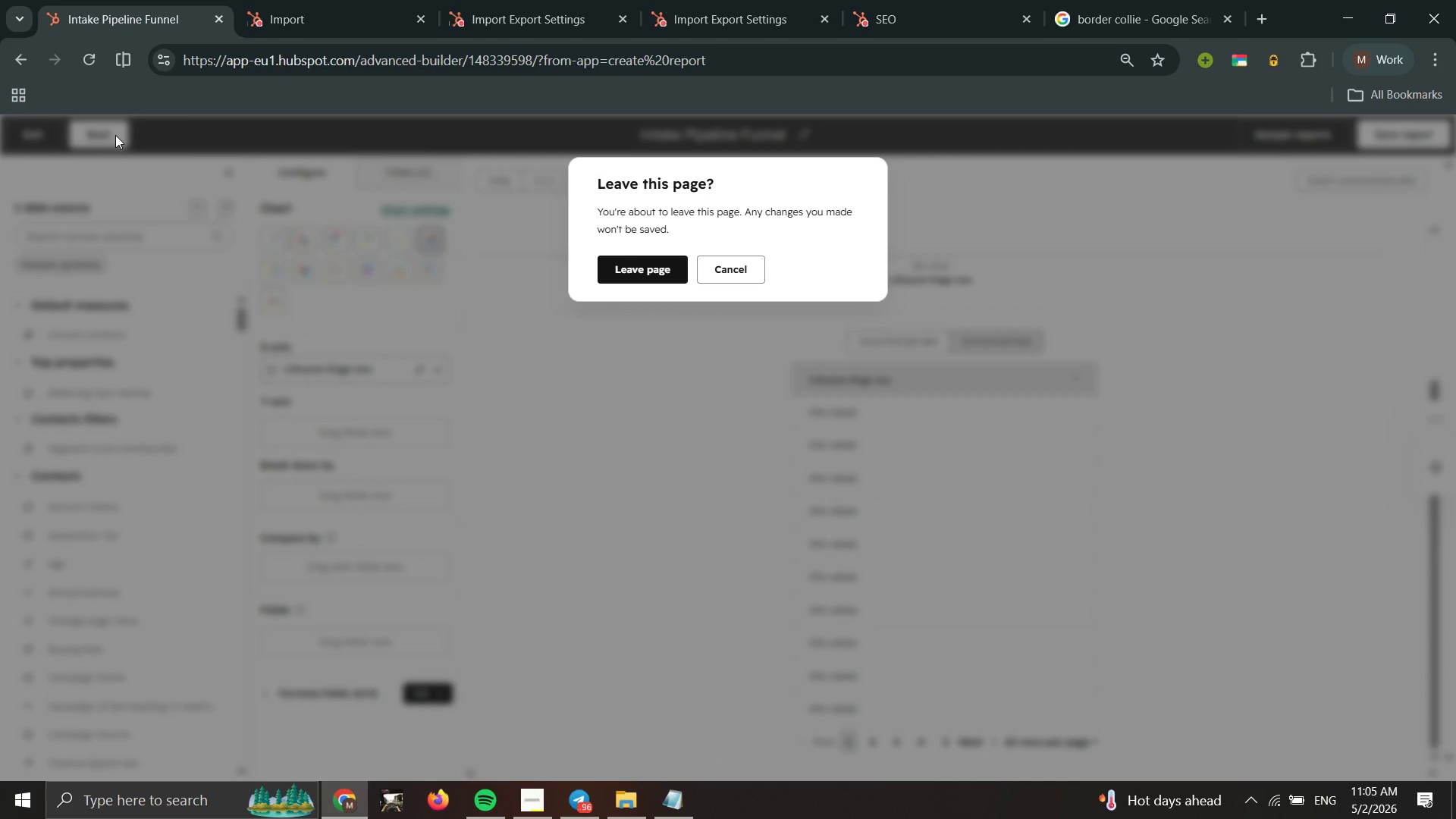 
wait(12.59)
 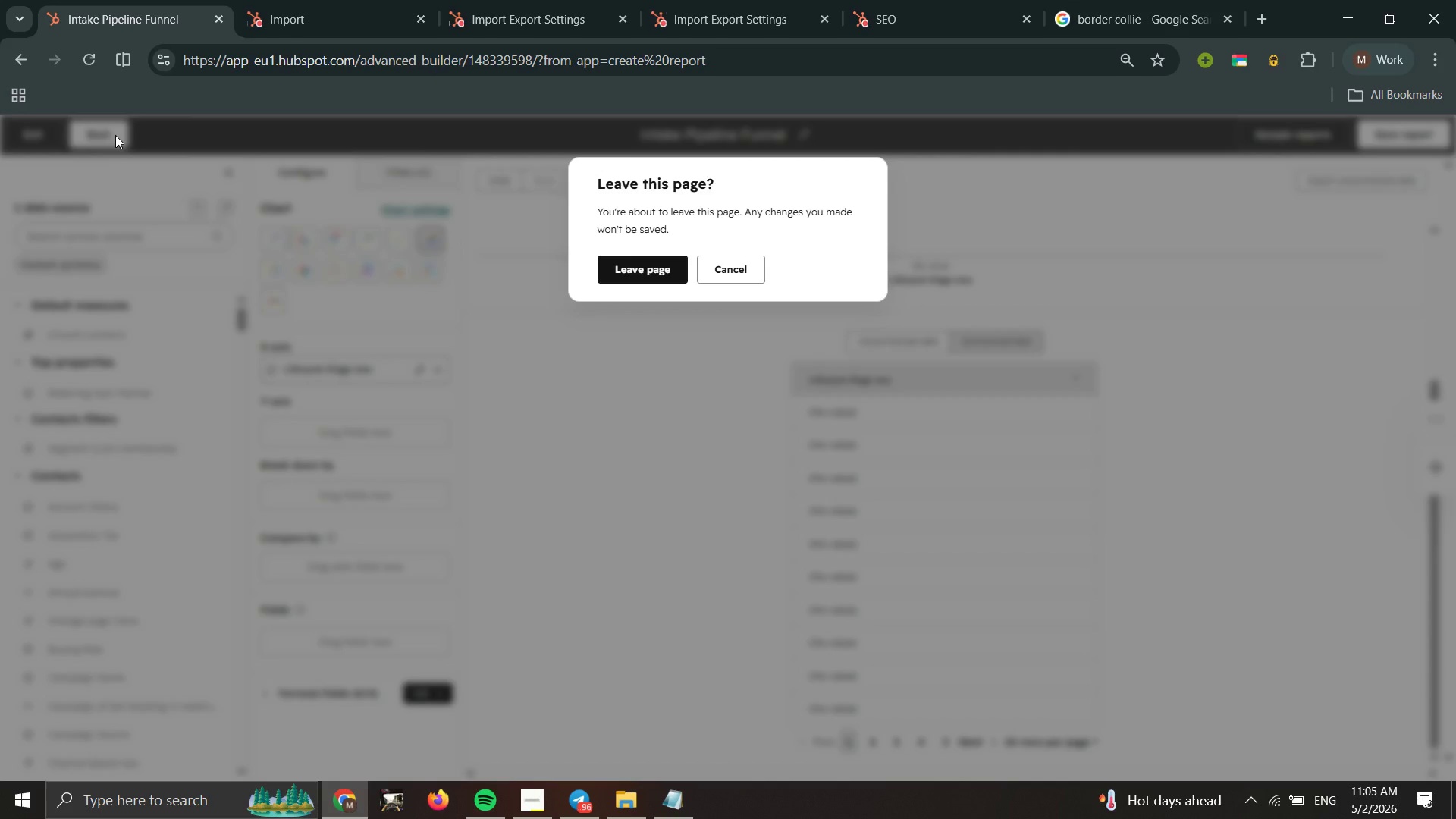 
double_click([621, 267])
 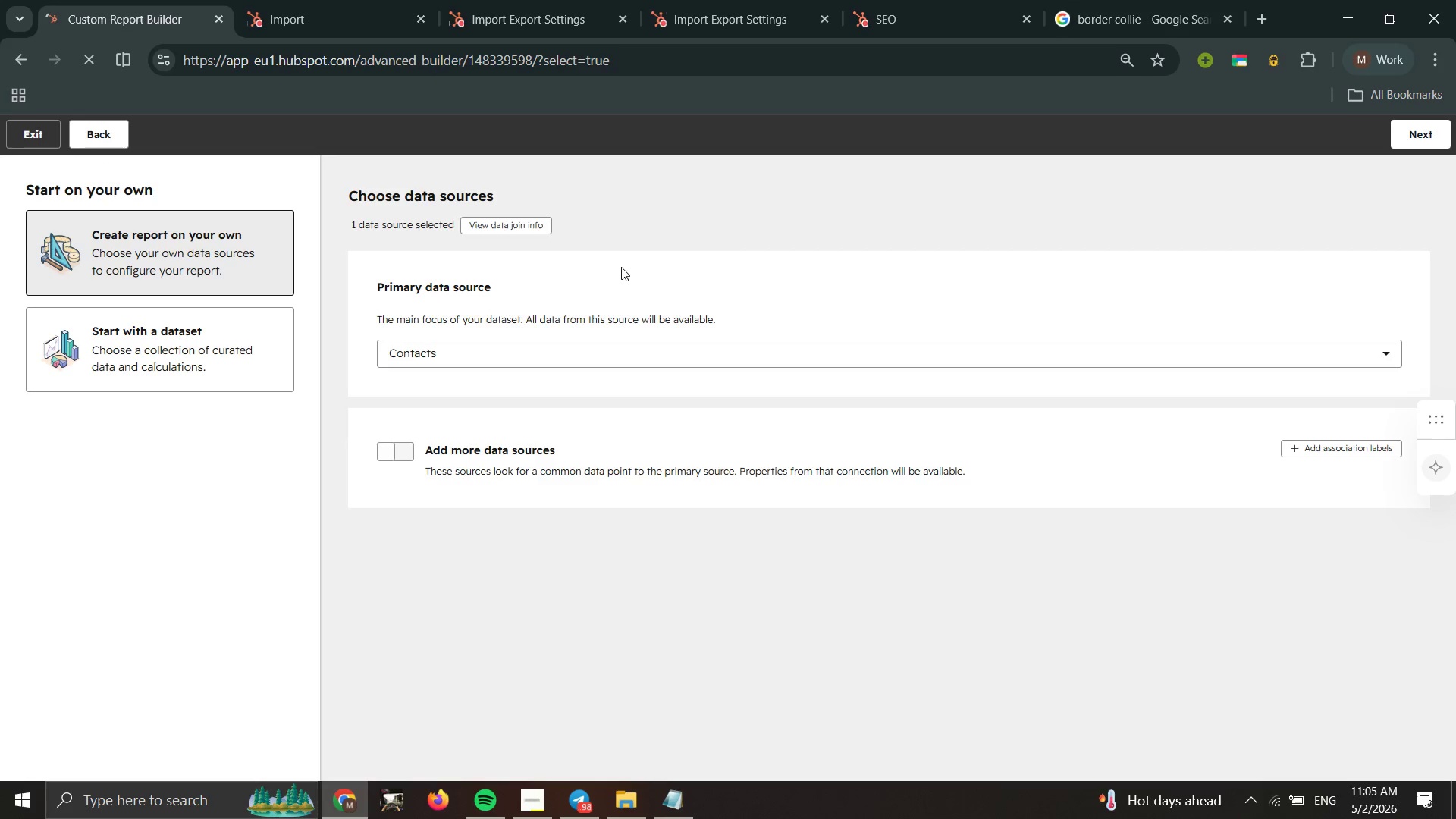 
wait(18.25)
 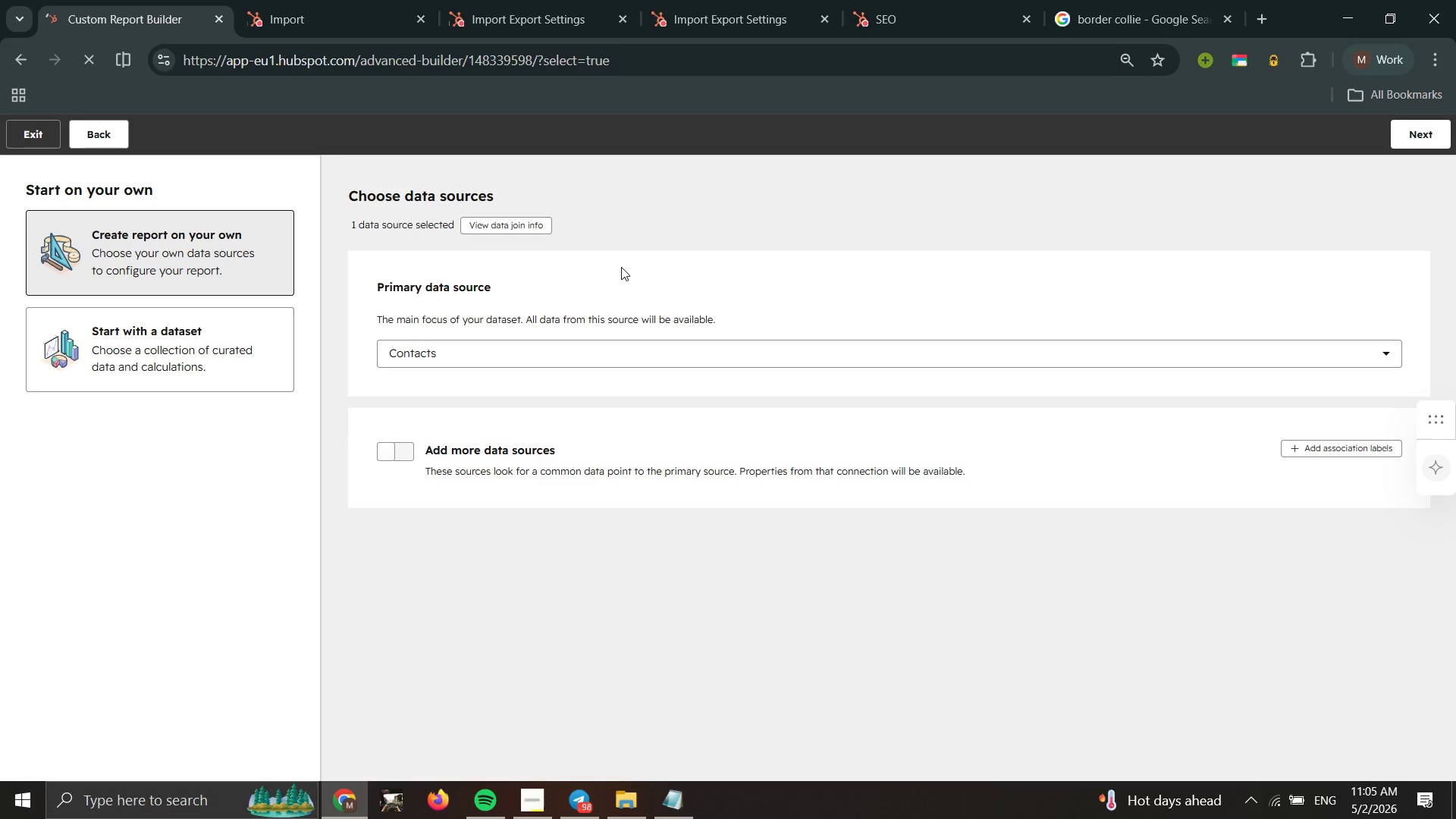 
double_click([89, 130])
 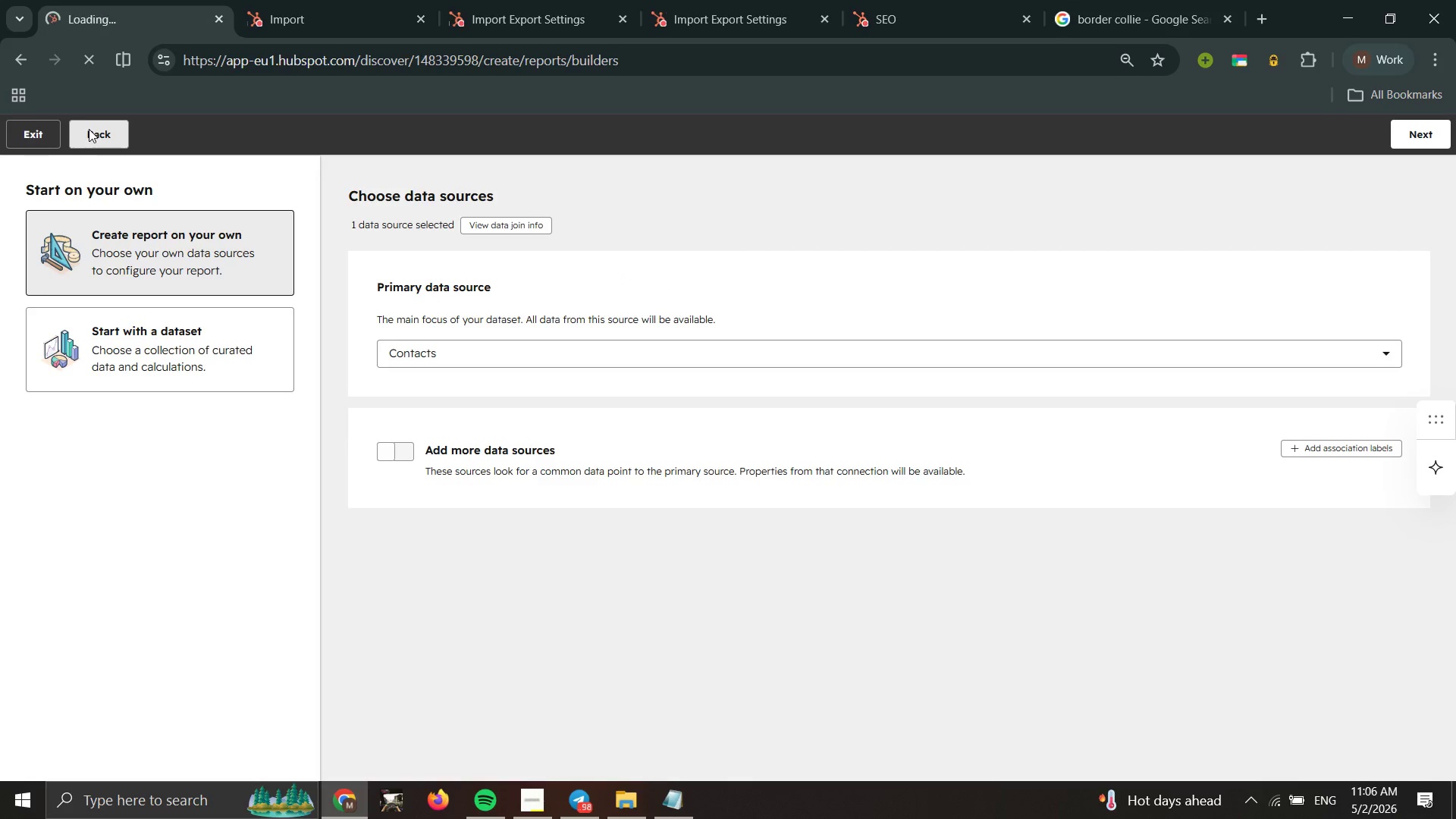 
mouse_move([163, -2])
 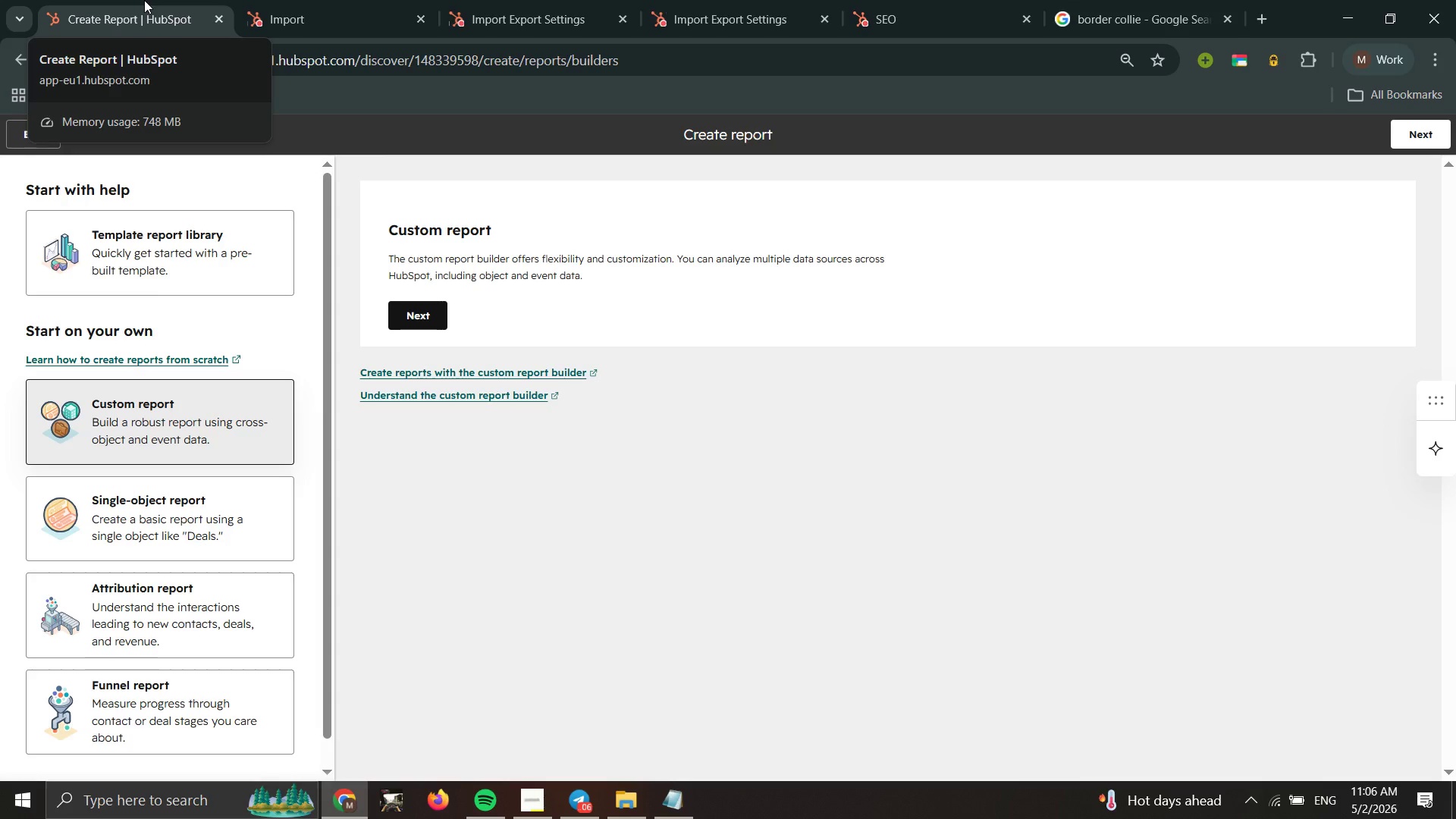 
wait(23.91)
 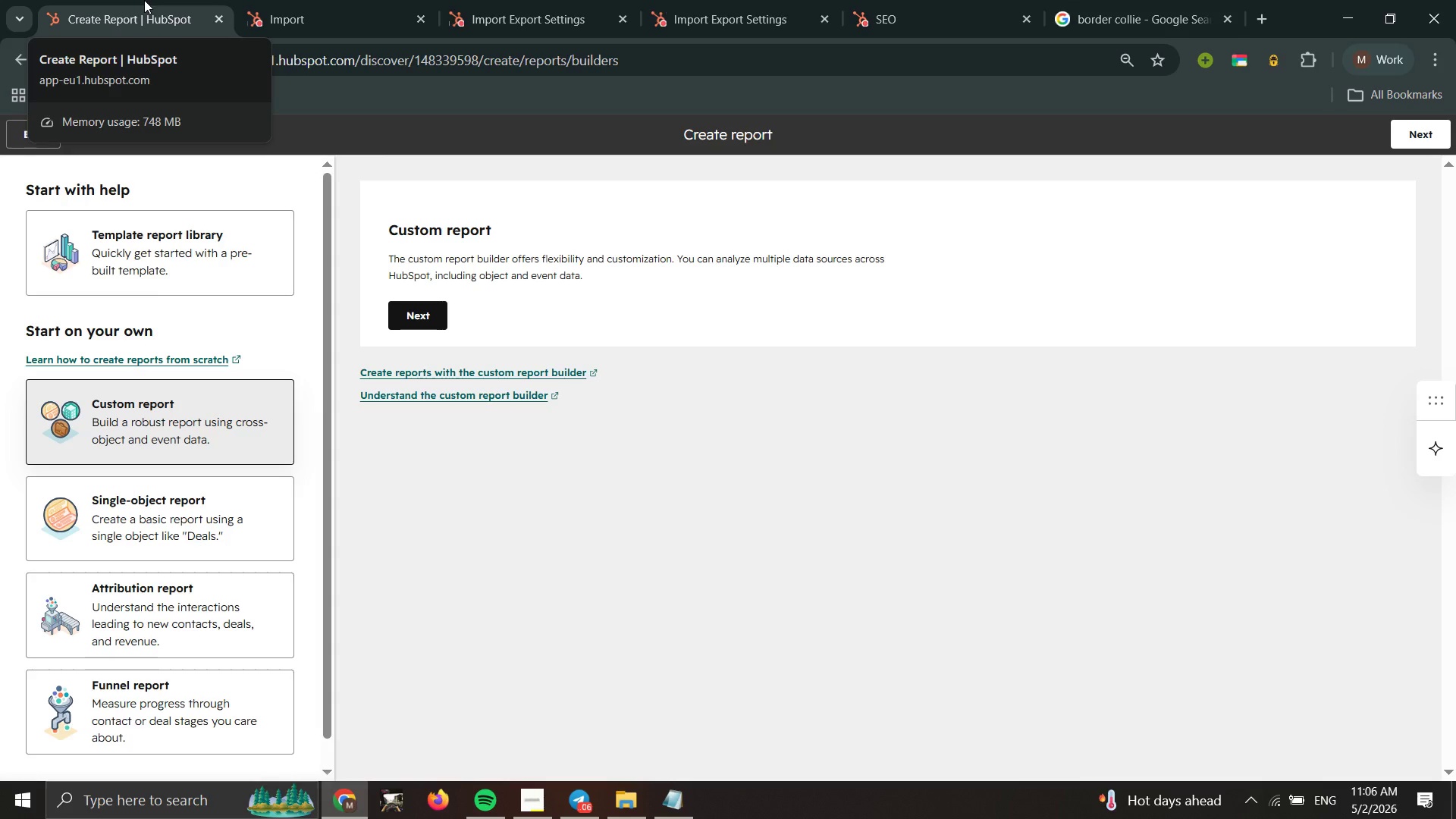 
scroll: coordinate [114, 70], scroll_direction: down, amount: 1.0
 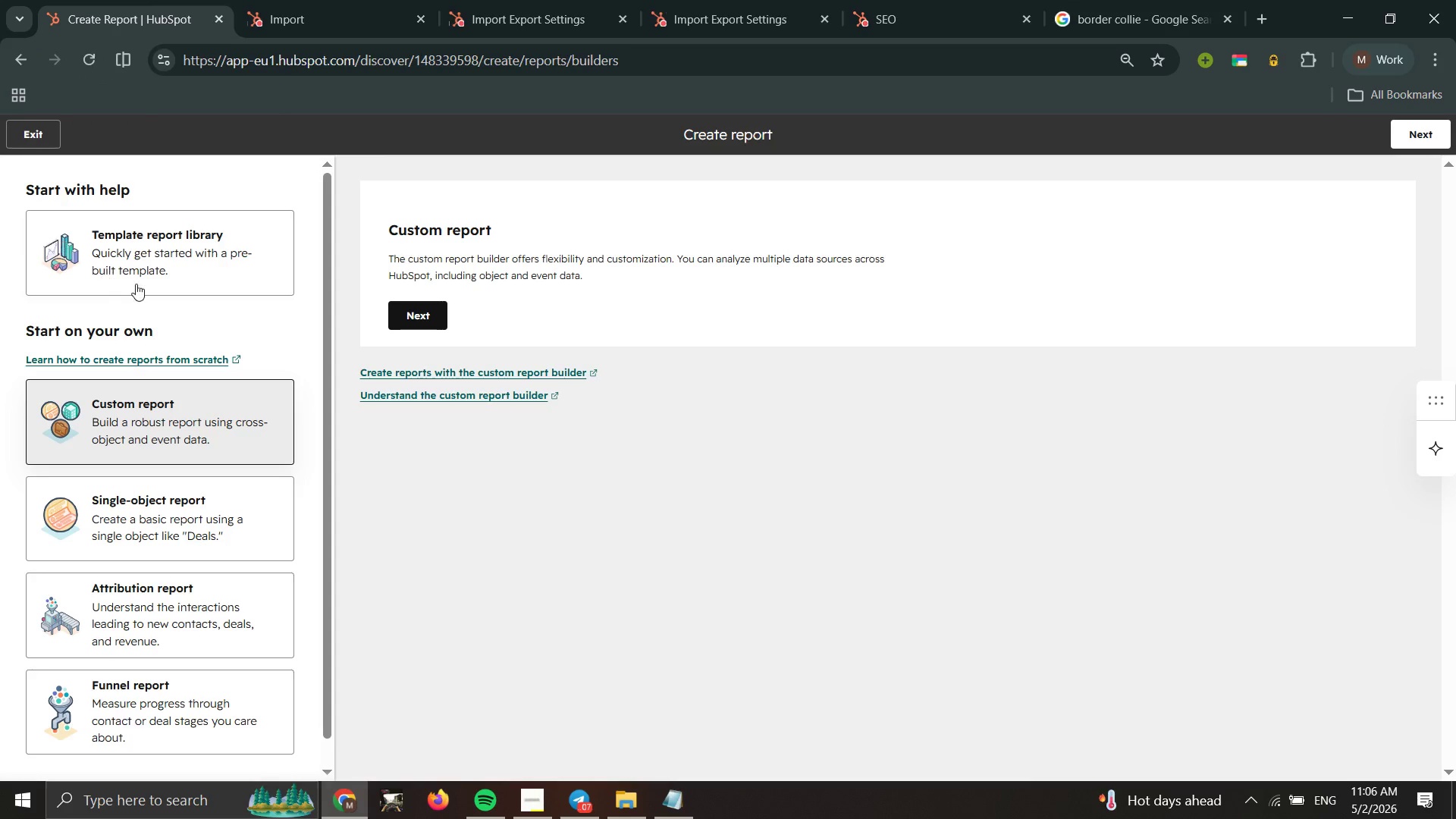 
scroll: coordinate [150, 298], scroll_direction: none, amount: 0.0
 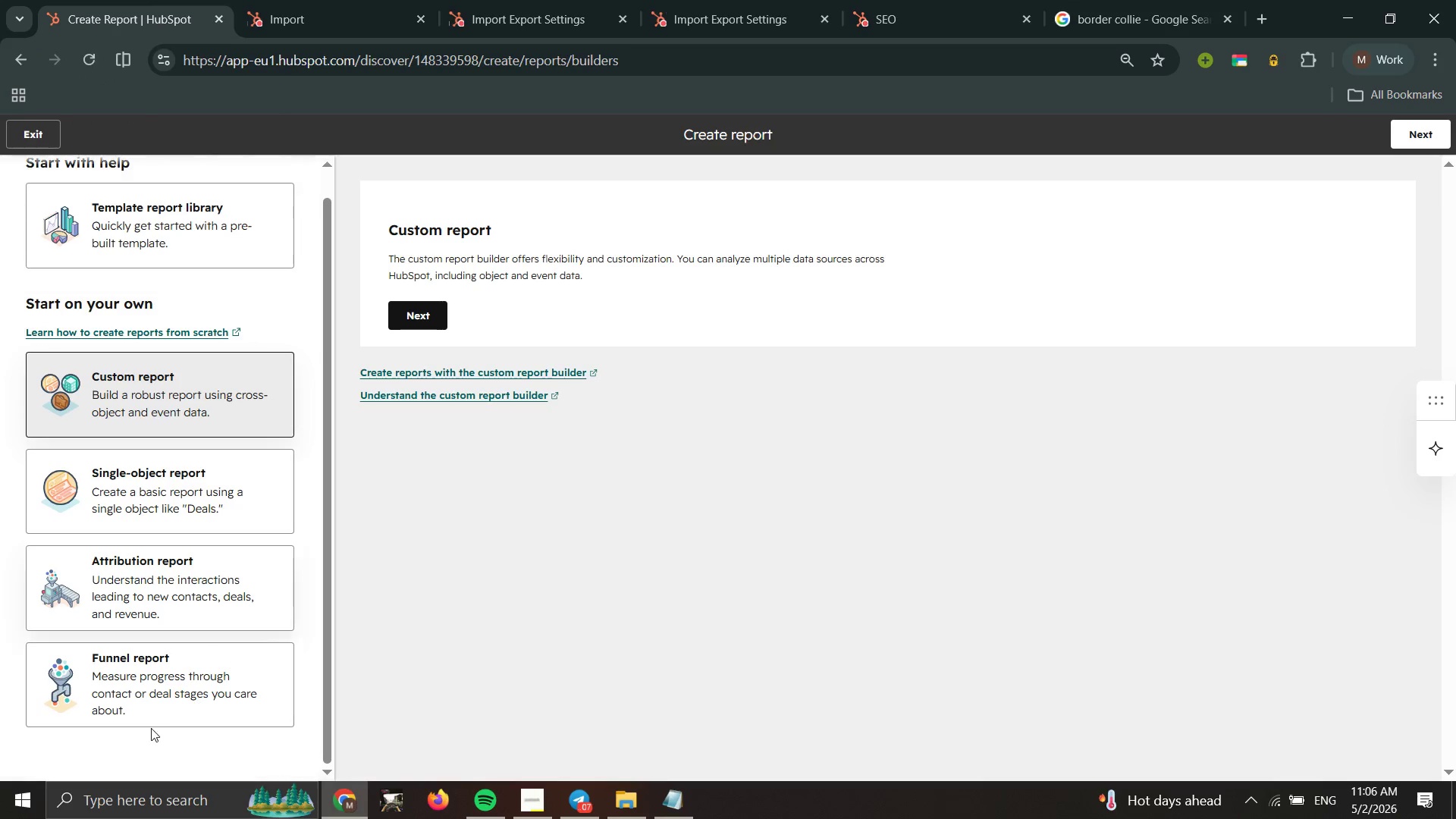 
left_click([163, 699])
 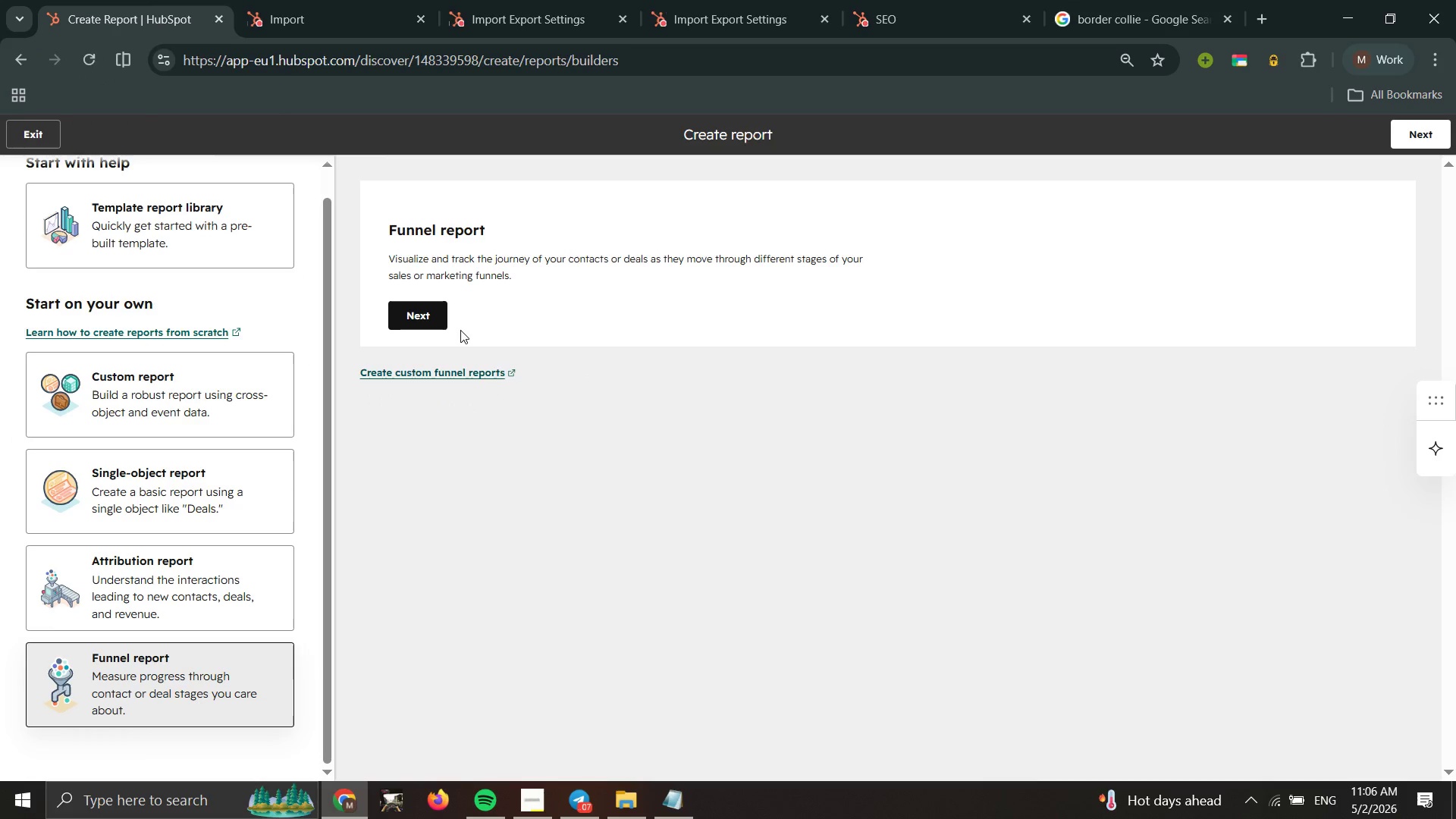 
double_click([435, 319])
 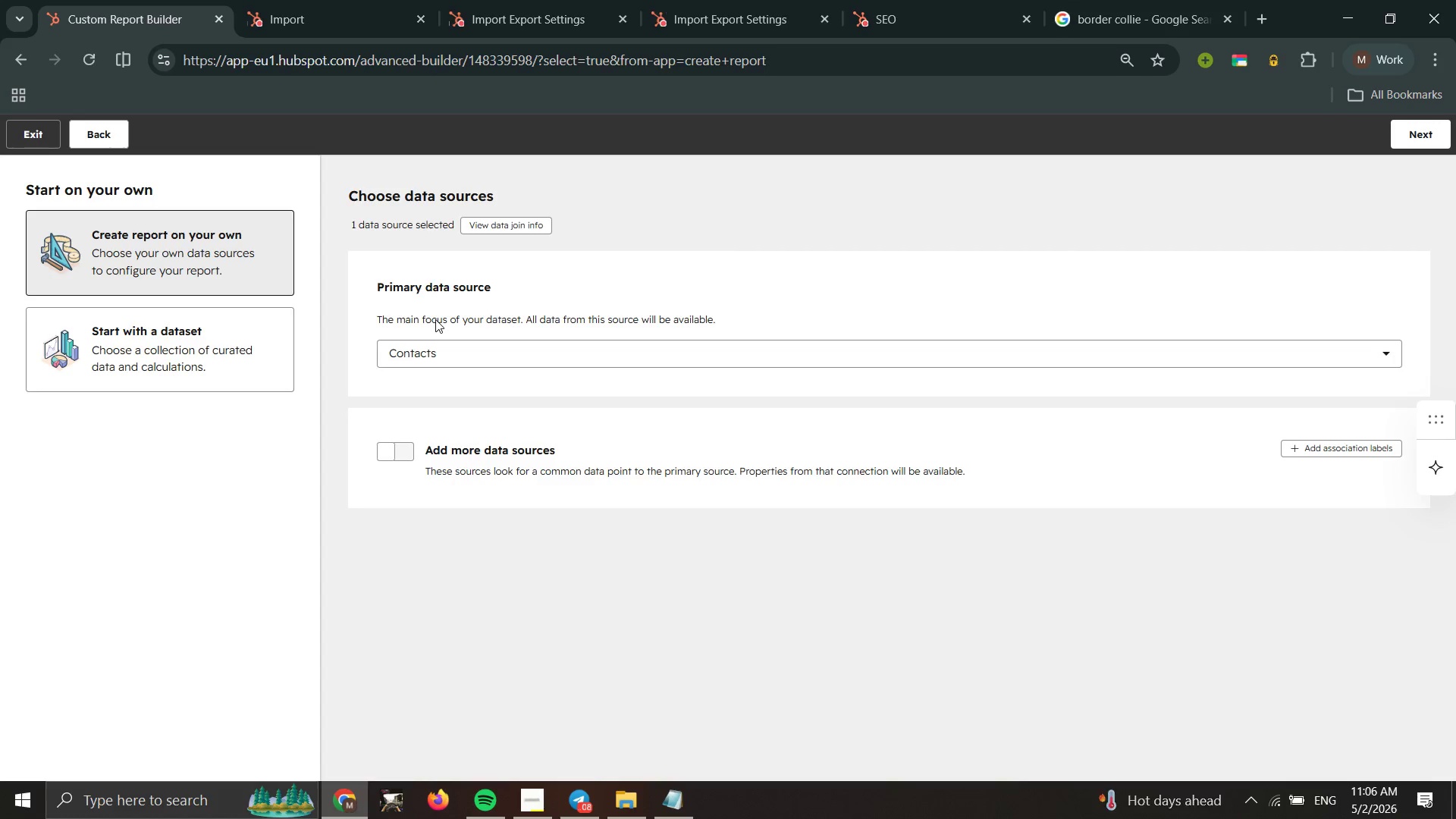 
wait(18.97)
 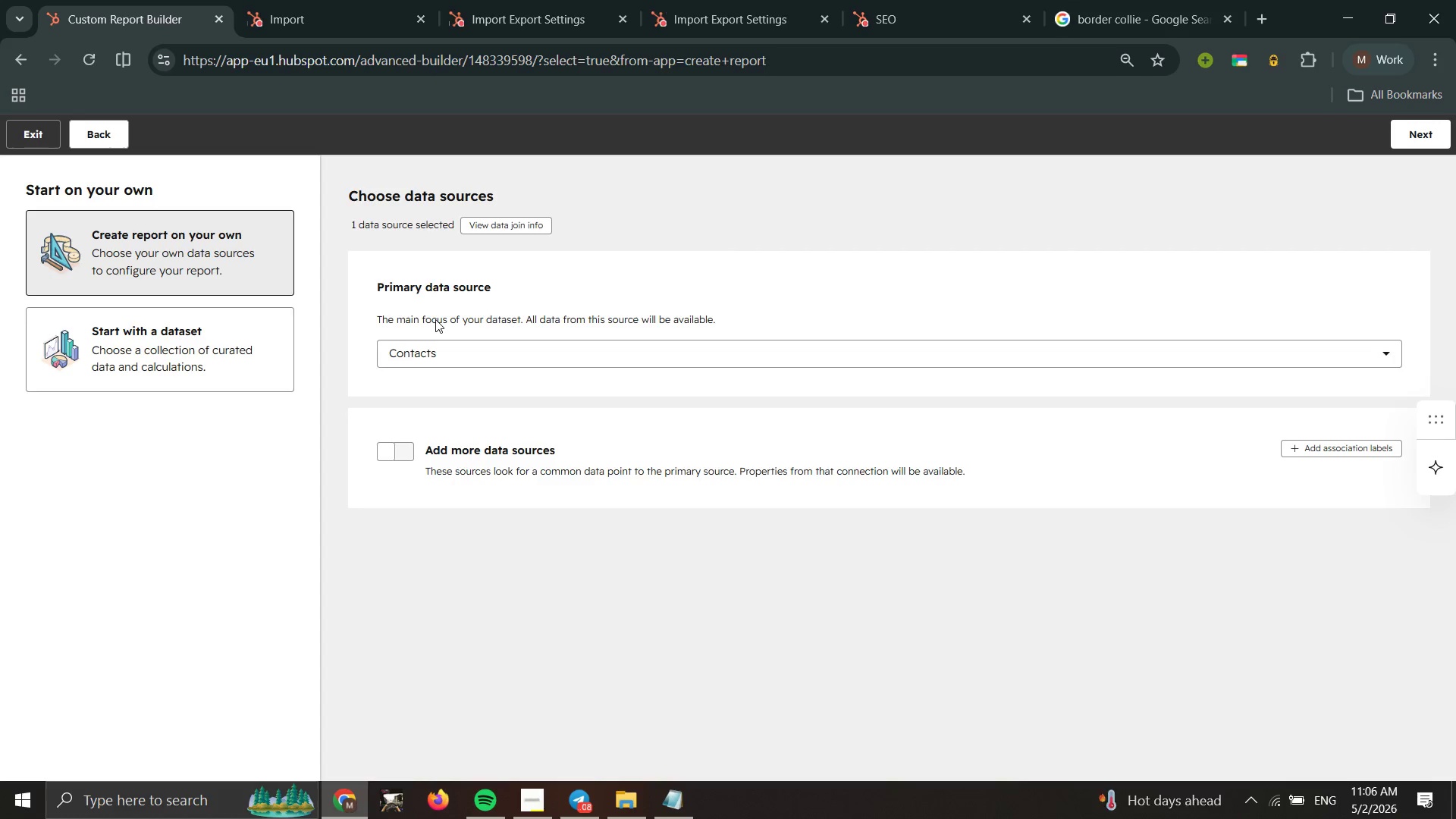 
left_click([1434, 136])
 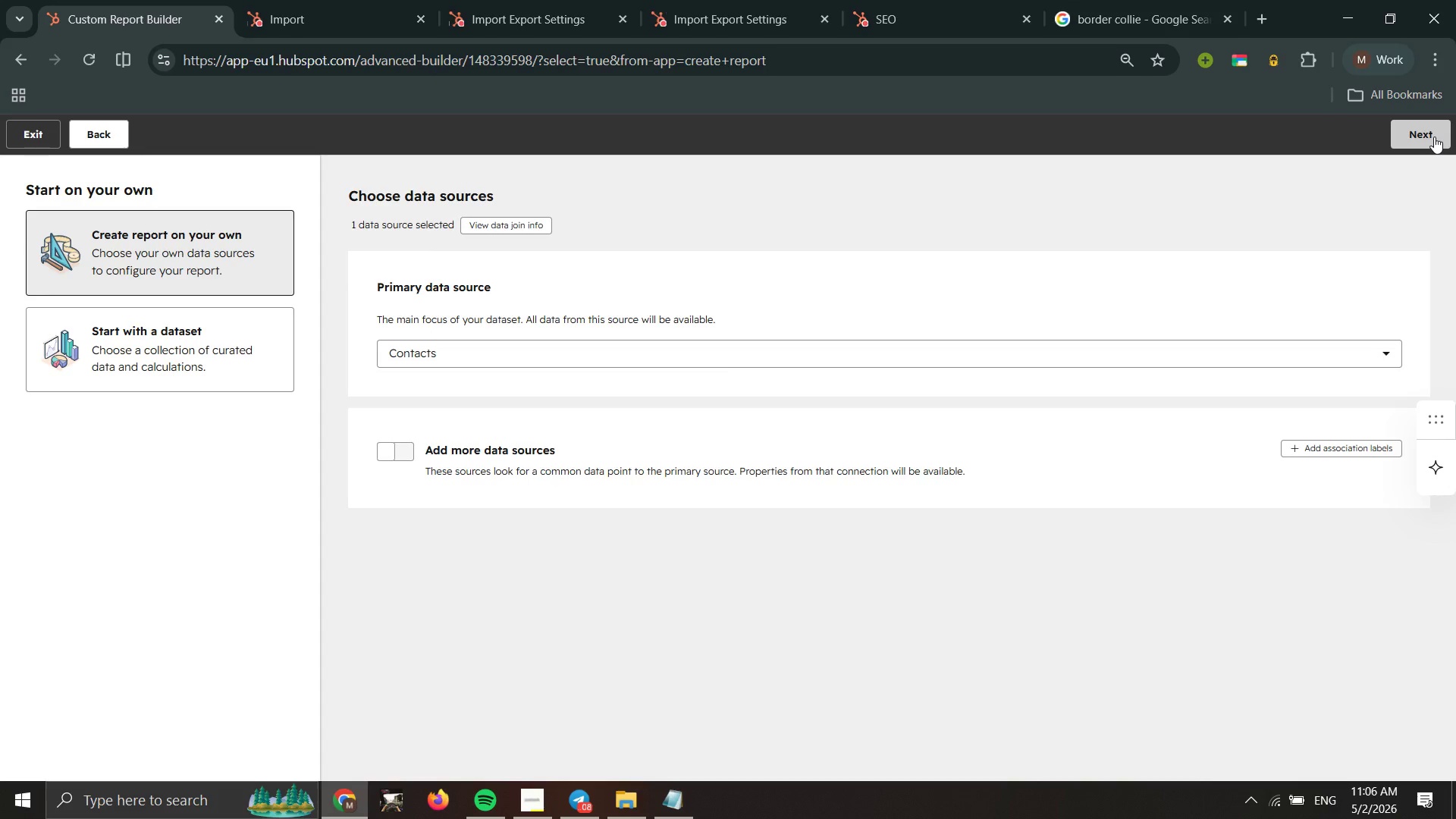 
left_click([1434, 136])
 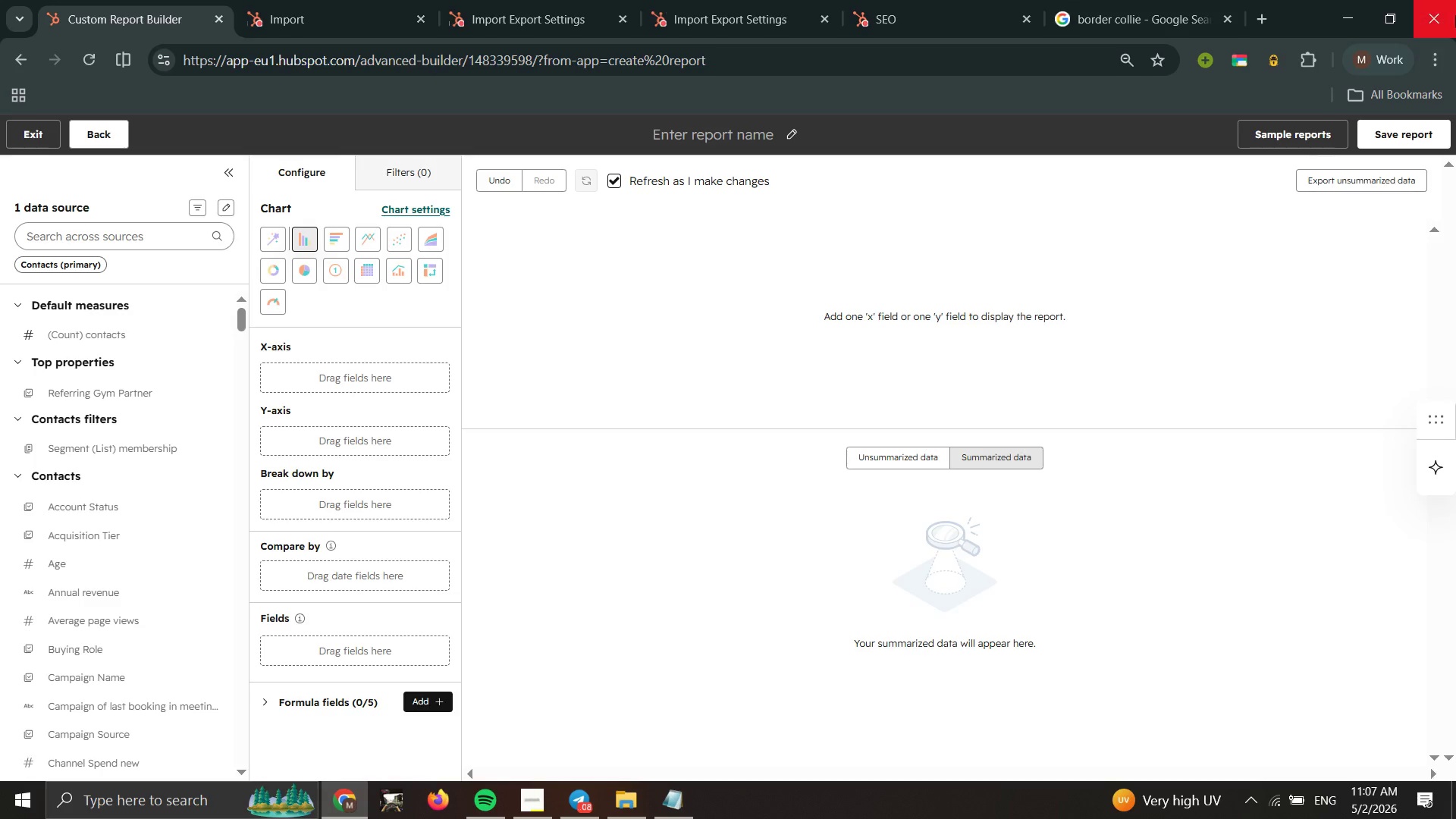 
wait(27.41)
 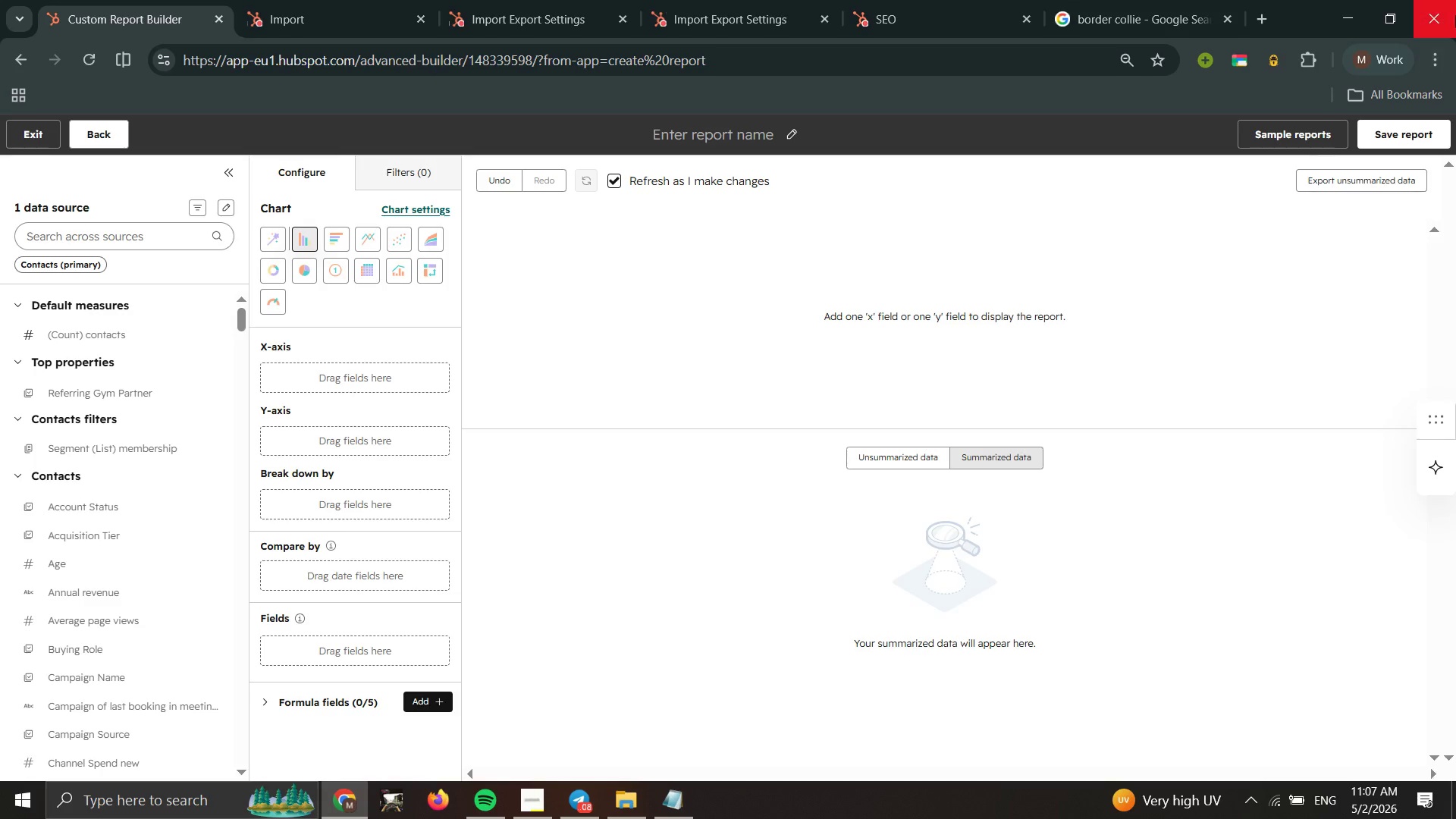 
mouse_move([288, 271])
 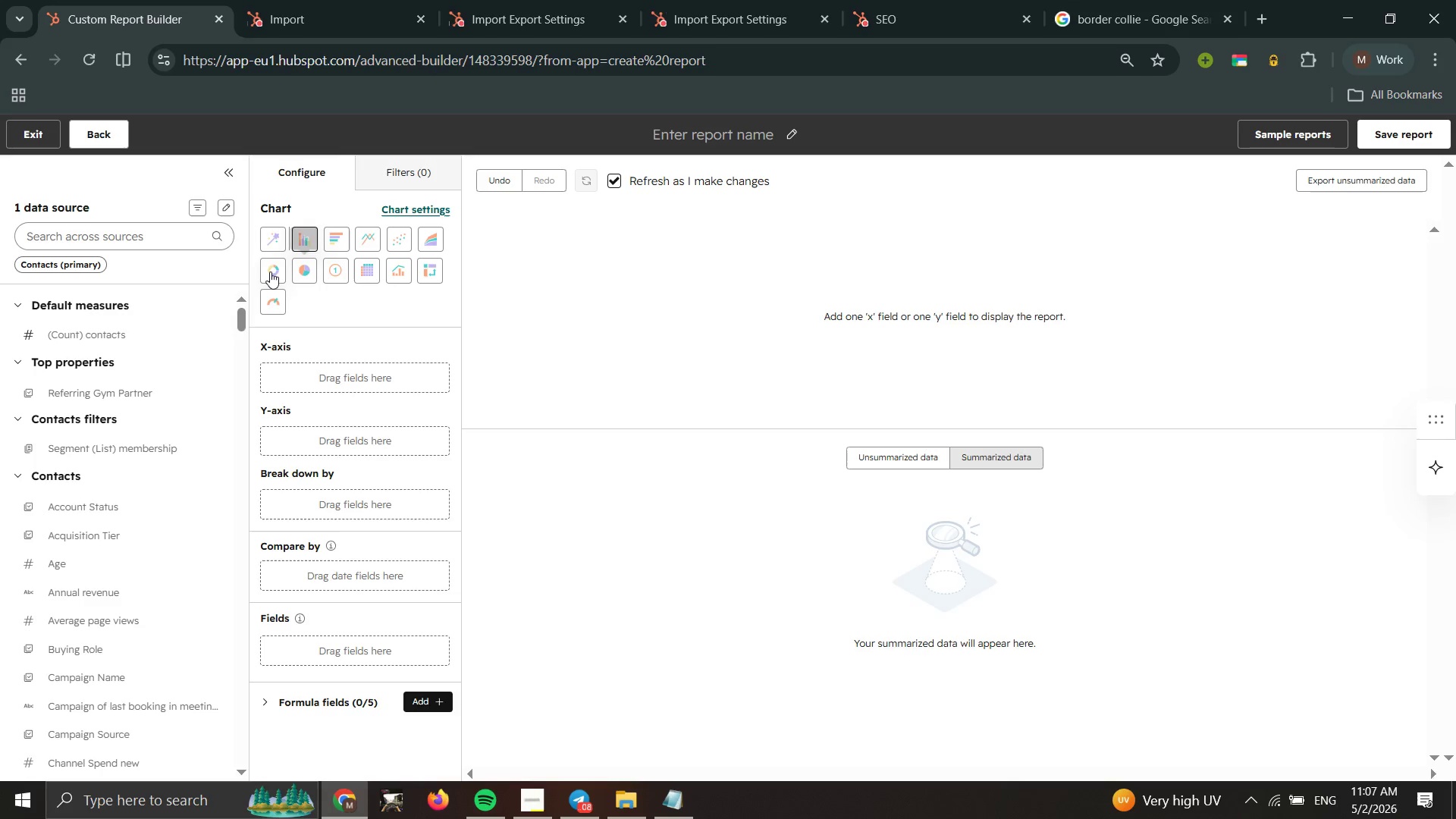 
mouse_move([265, 287])
 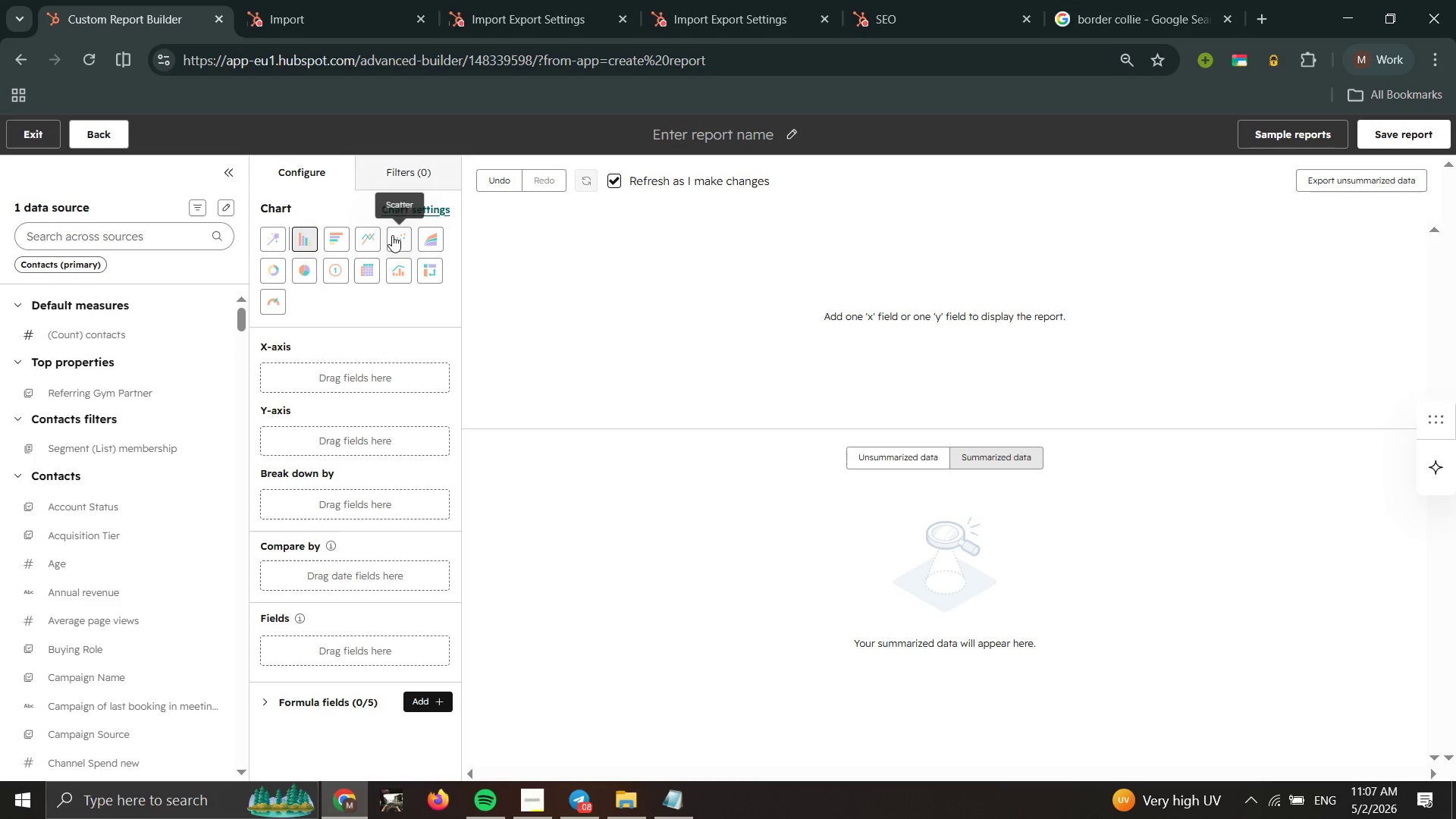 
wait(6.41)
 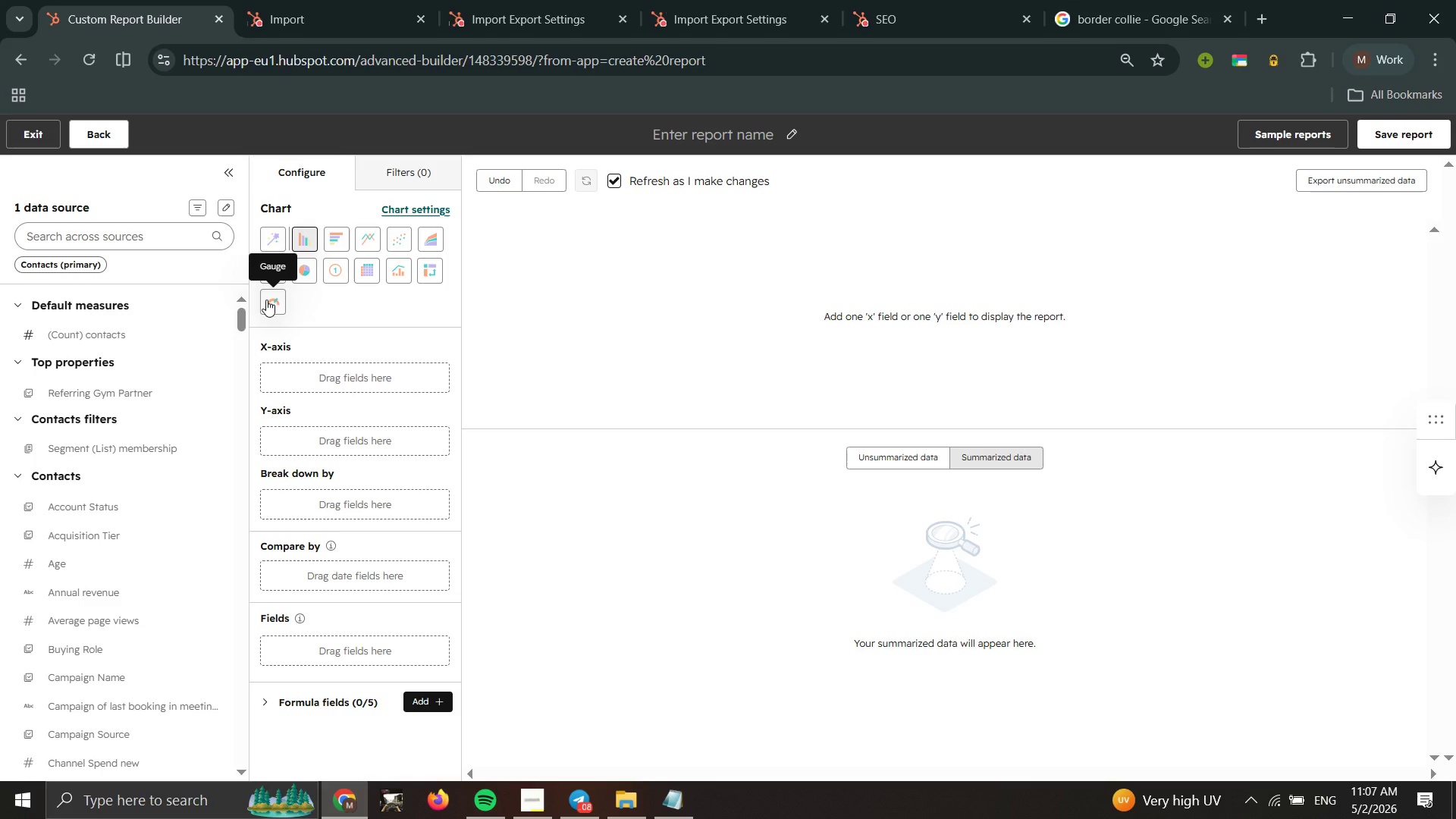 
double_click([721, 125])
 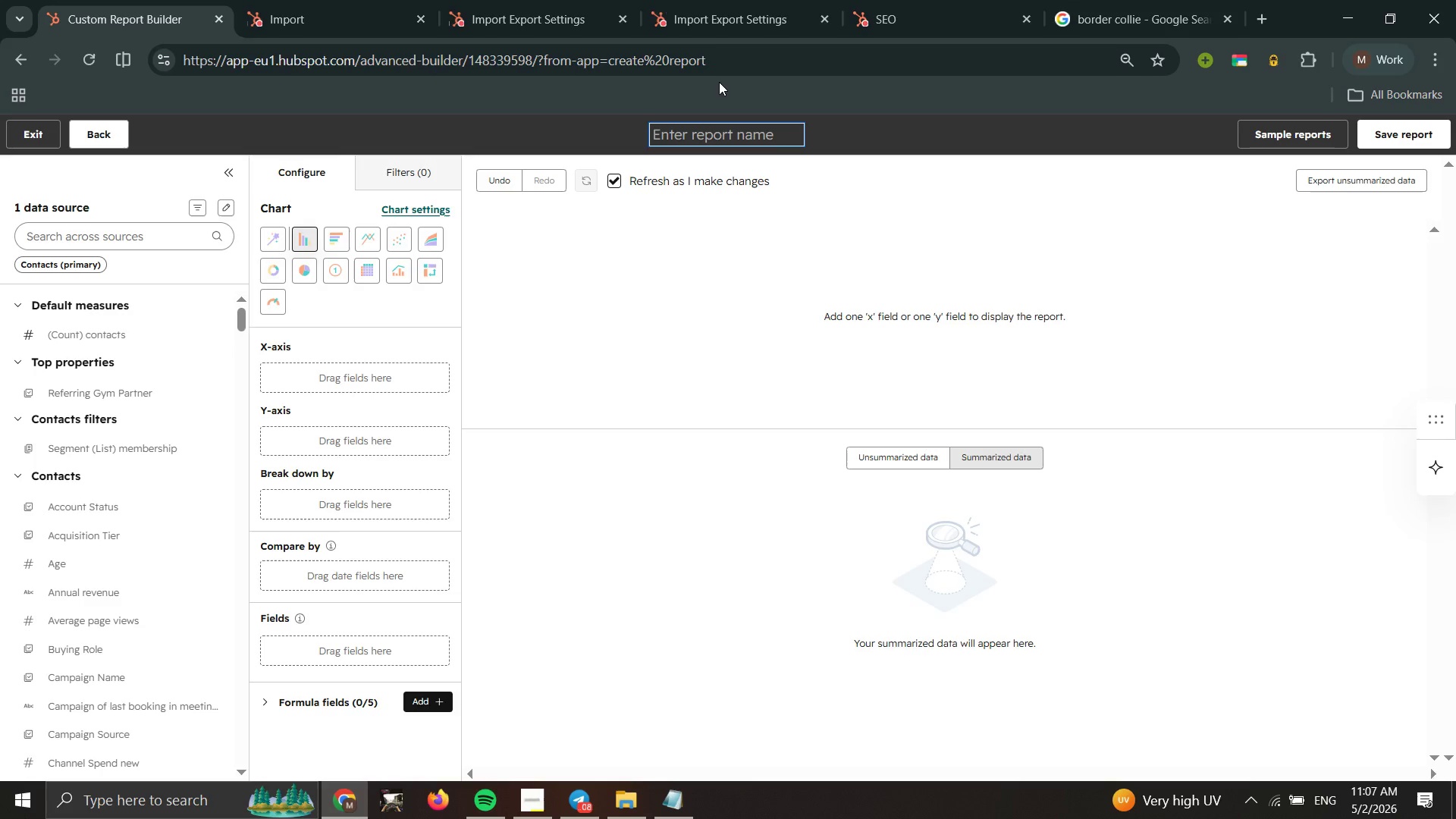 
key(Control+V)
 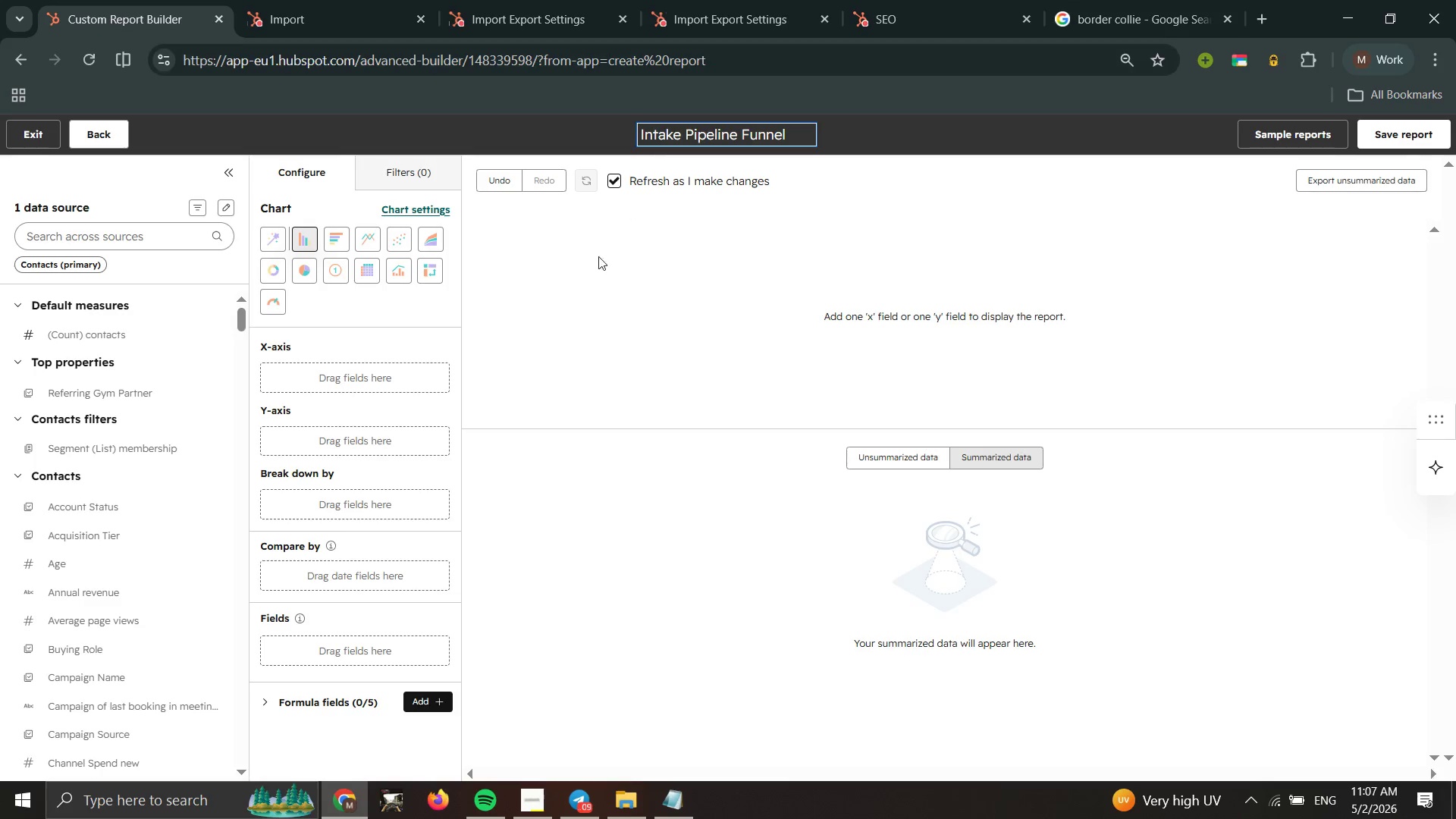 
left_click([557, 297])
 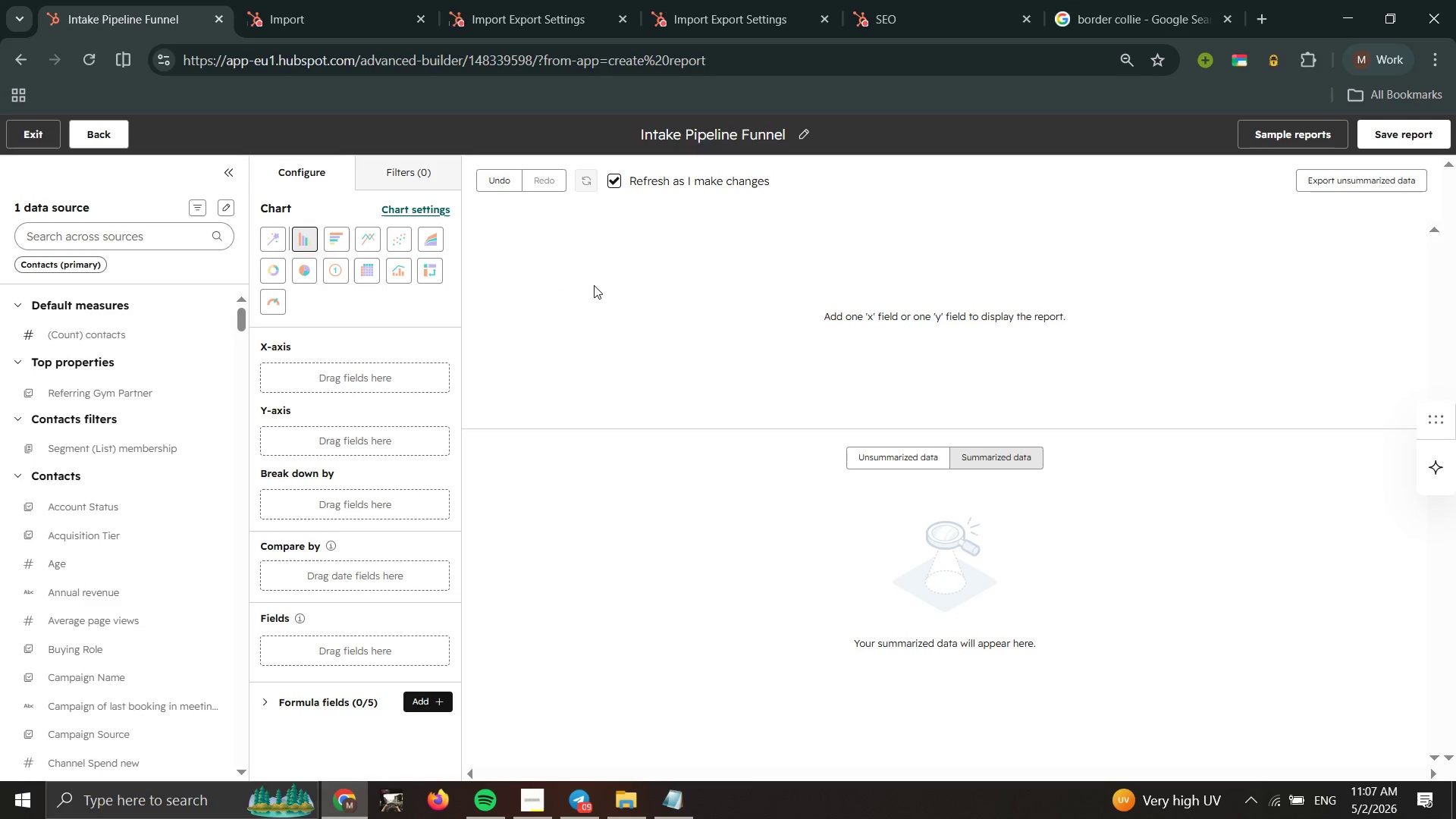 
wait(10.2)
 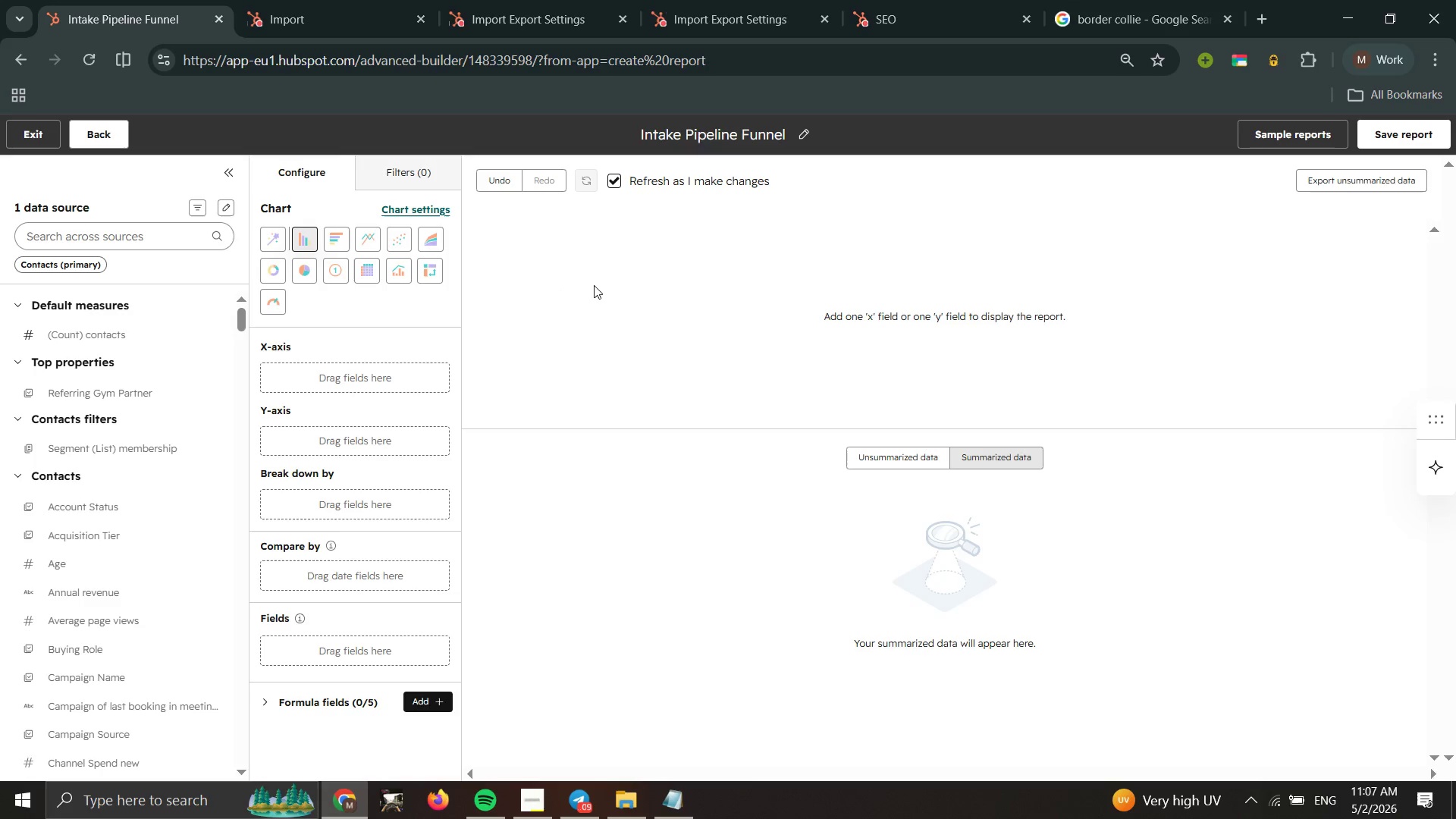 
left_click([339, 233])
 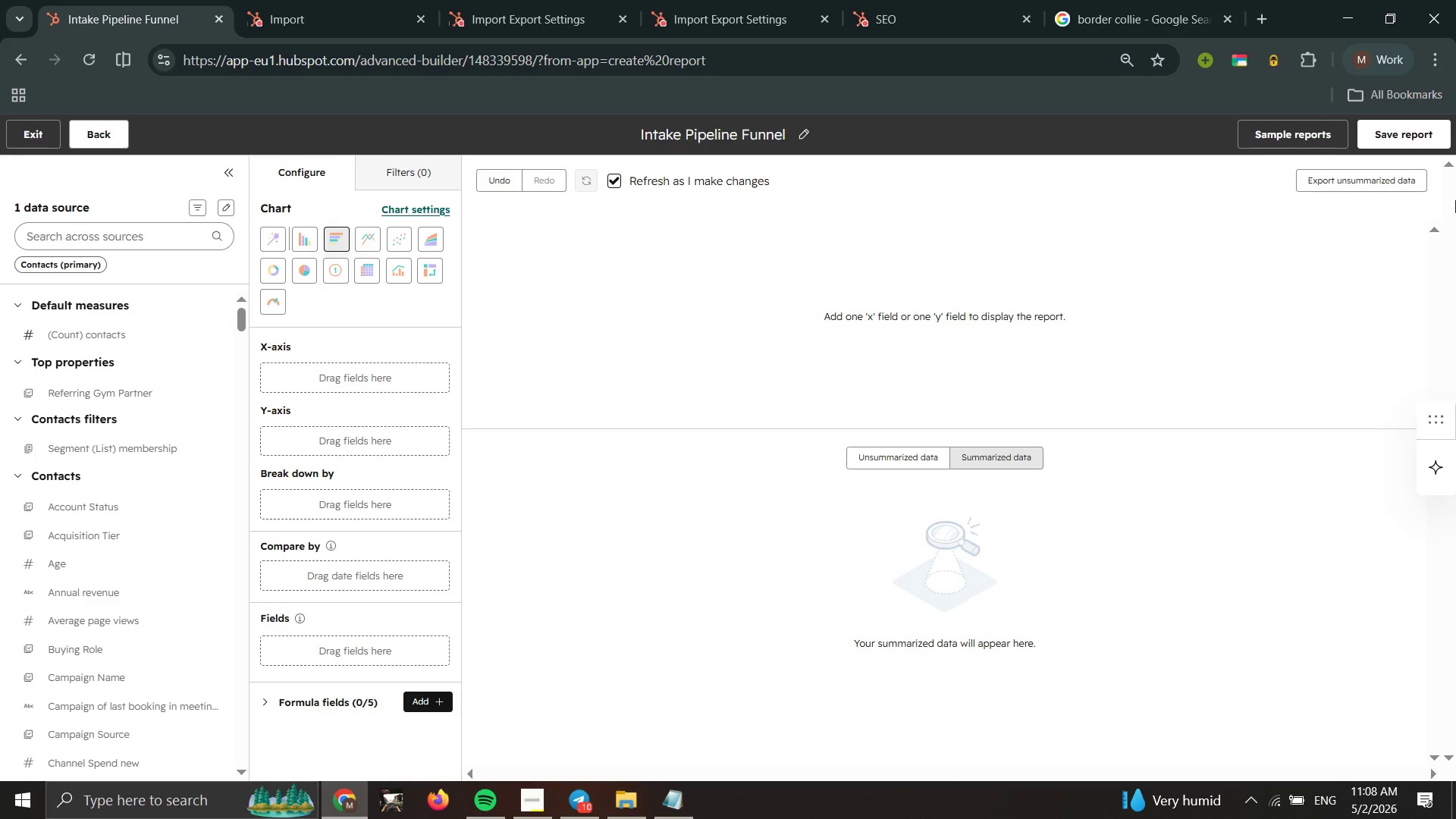 
wait(27.31)
 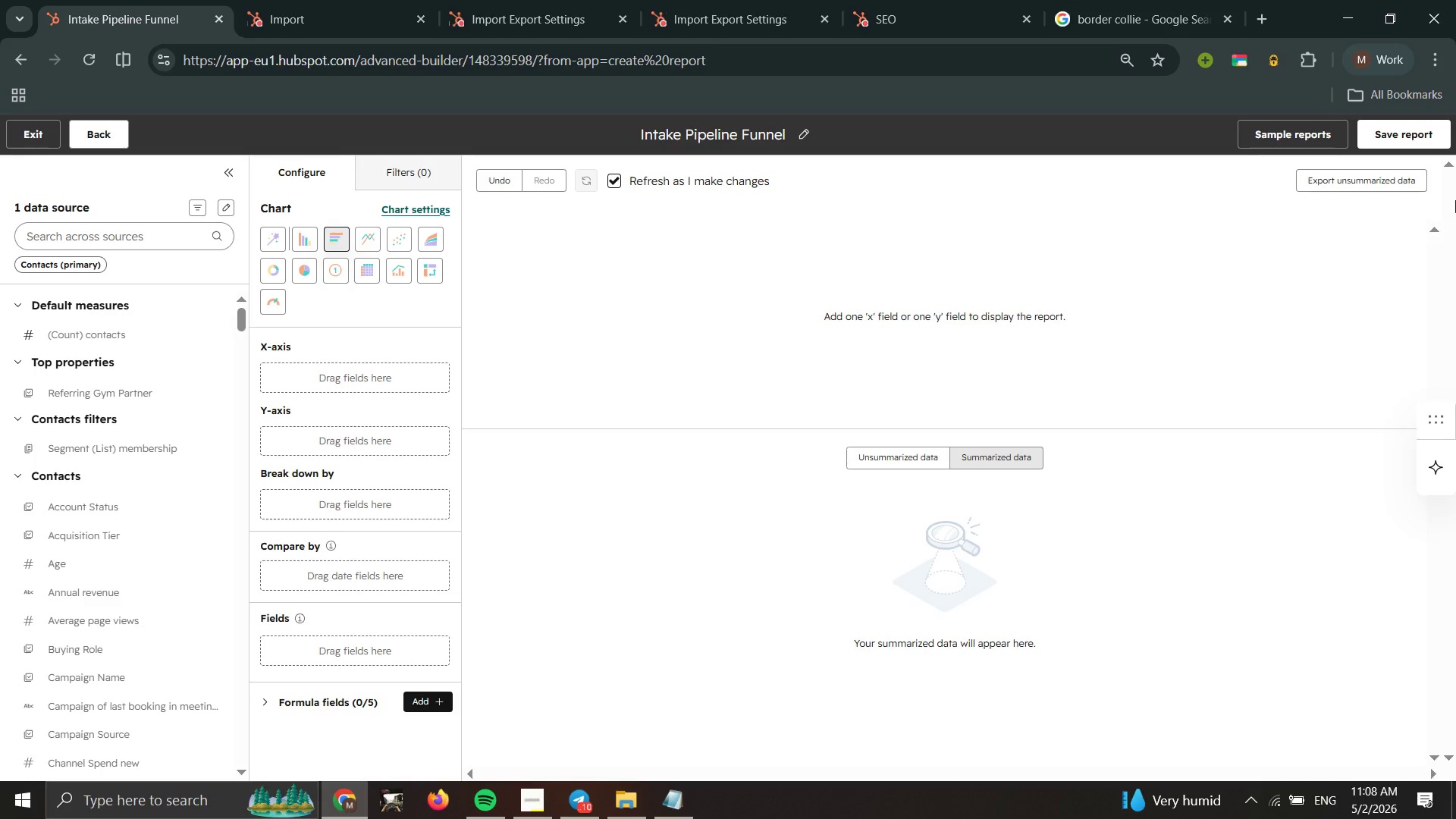 
left_click([685, 813])
 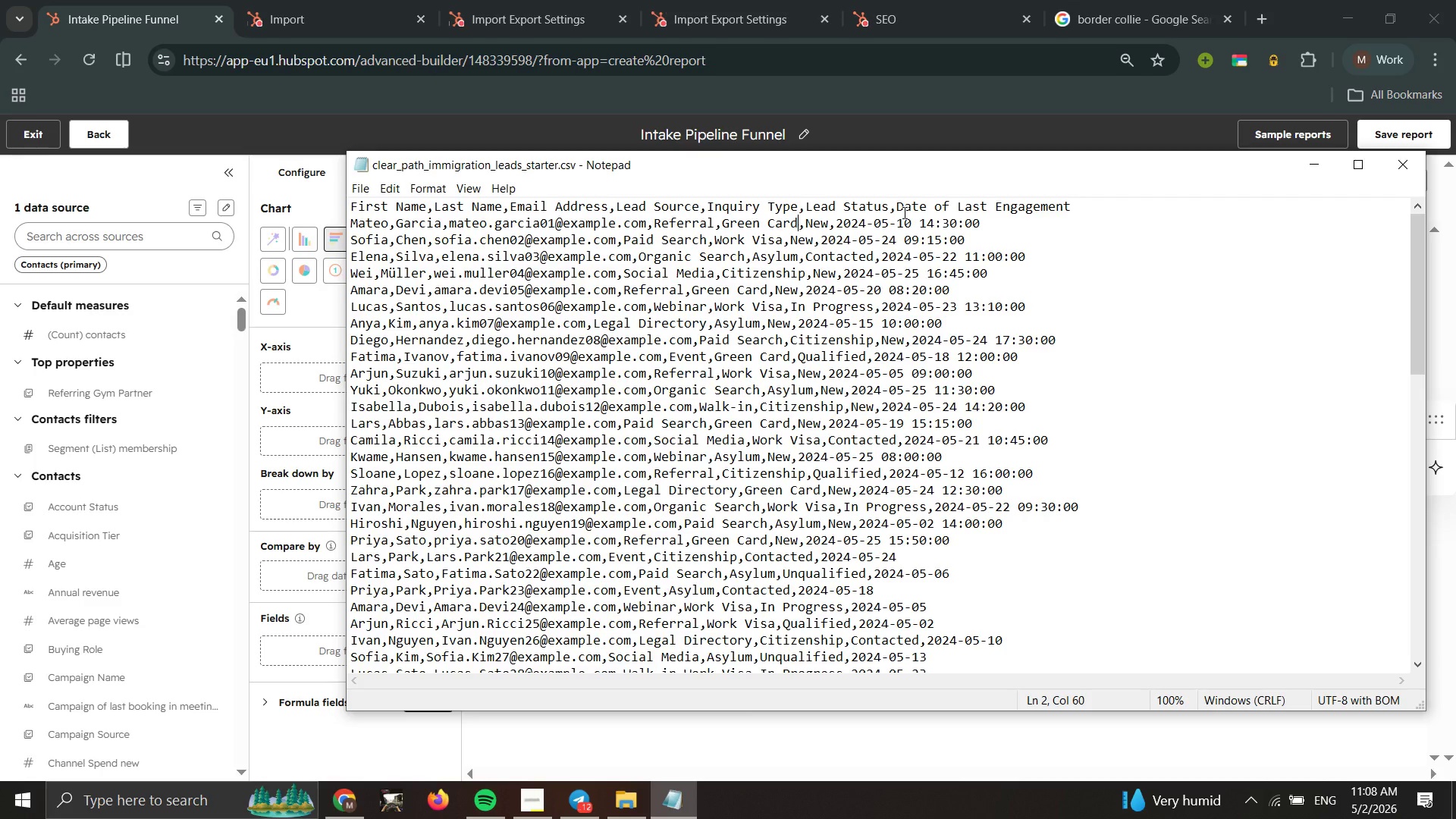 
wait(7.97)
 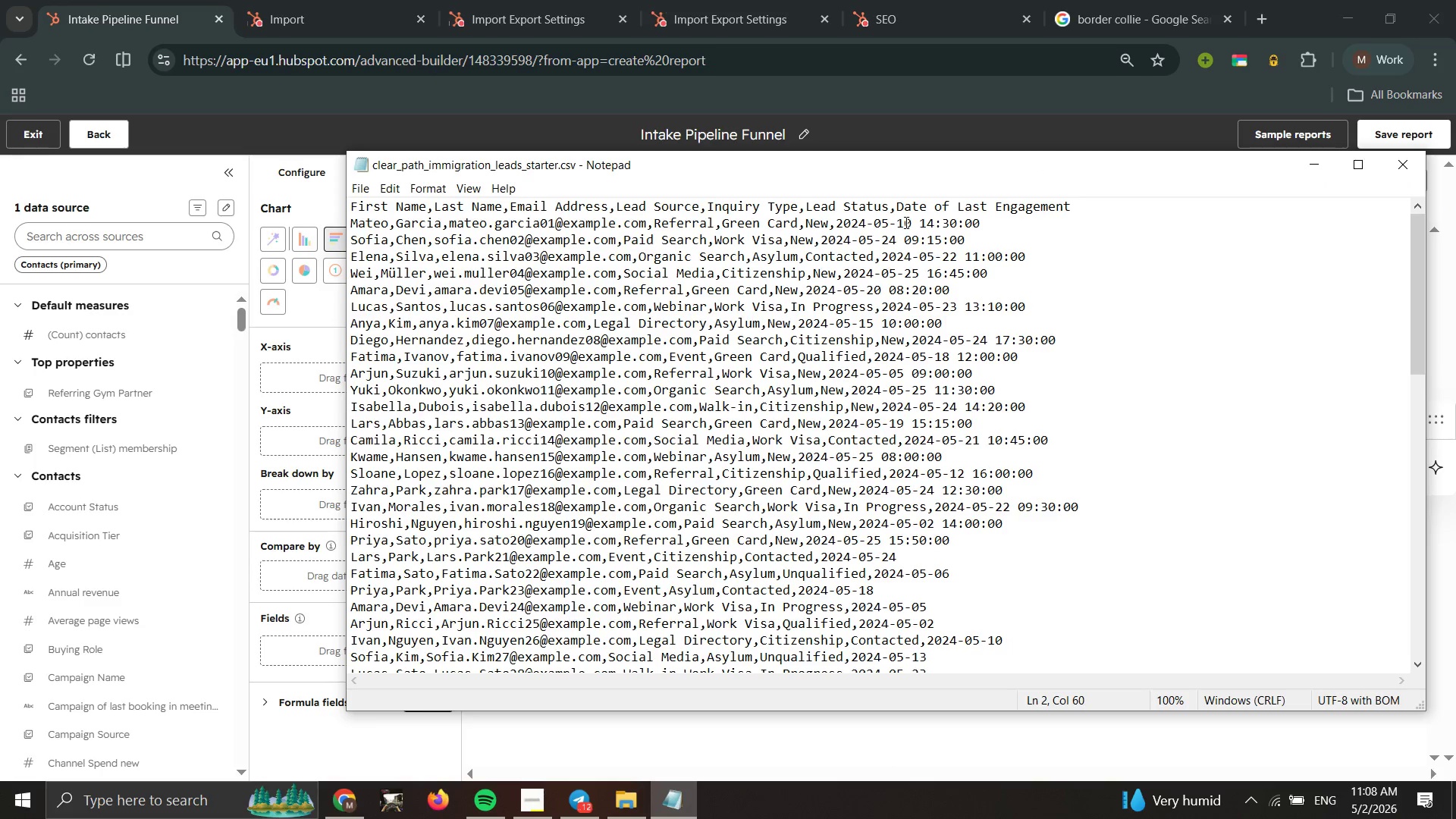 
left_click([352, 18])
 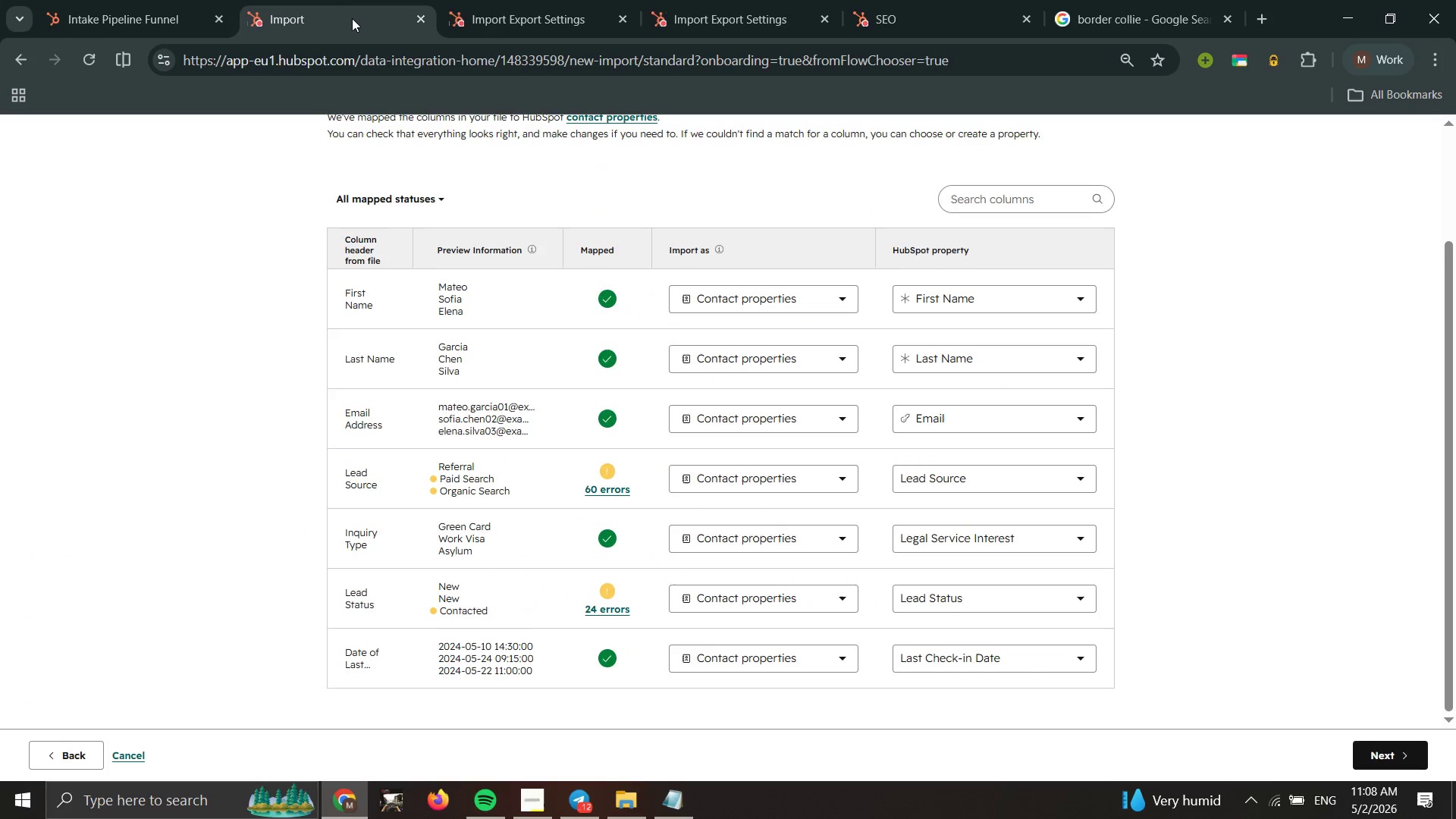 
left_click([352, 18])
 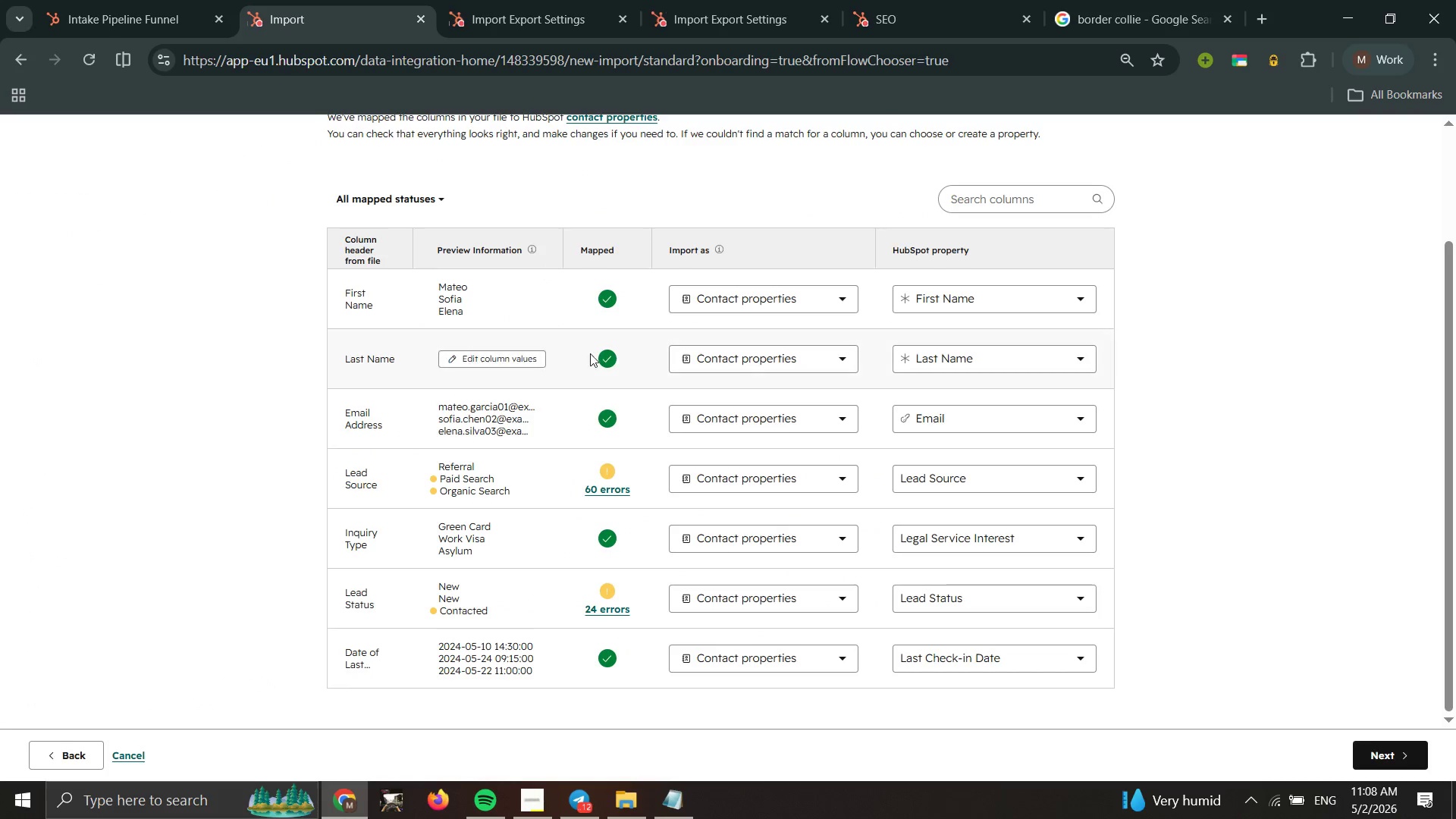 
scroll: coordinate [597, 366], scroll_direction: down, amount: 2.0
 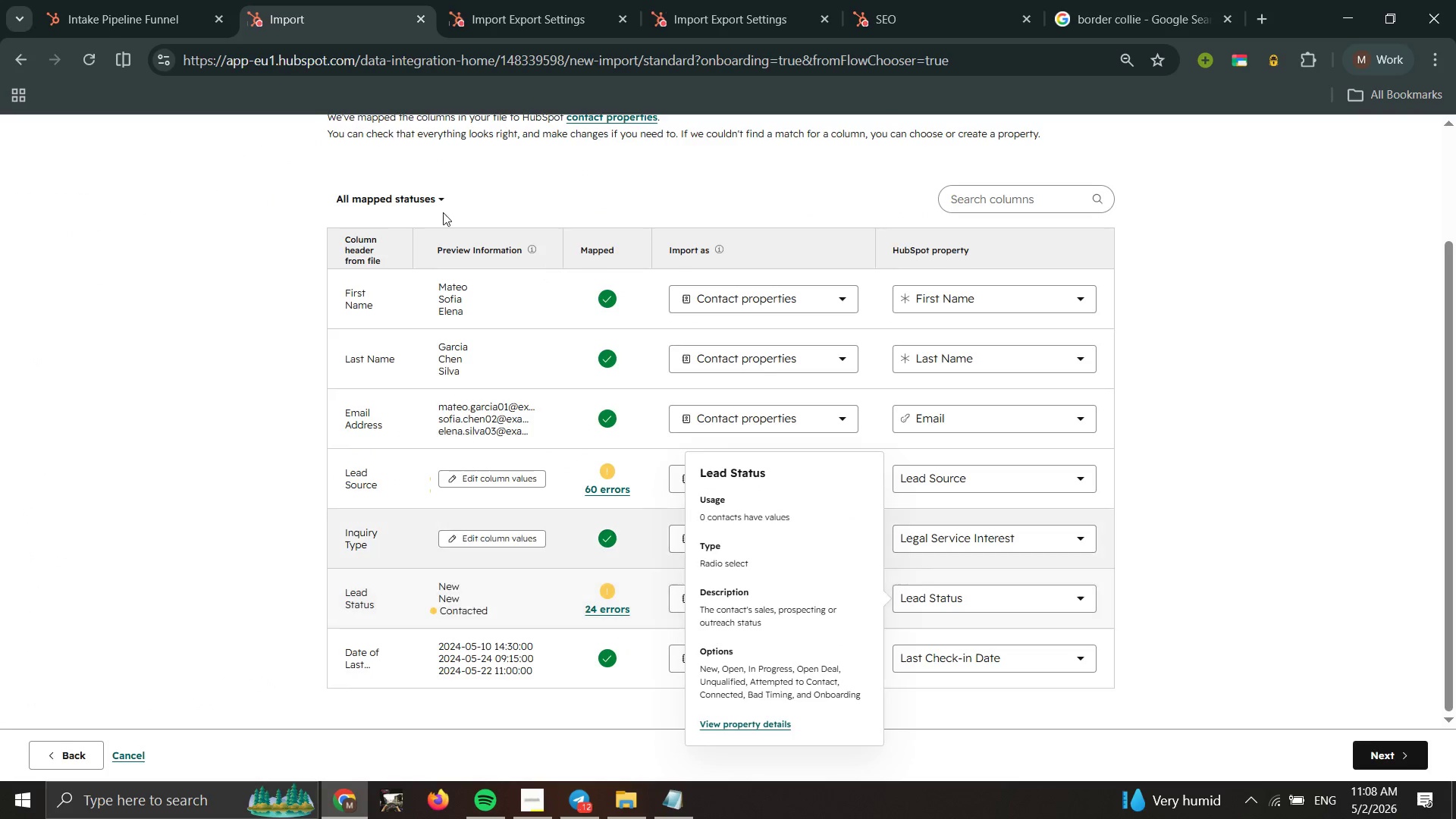 
left_click([91, 19])
 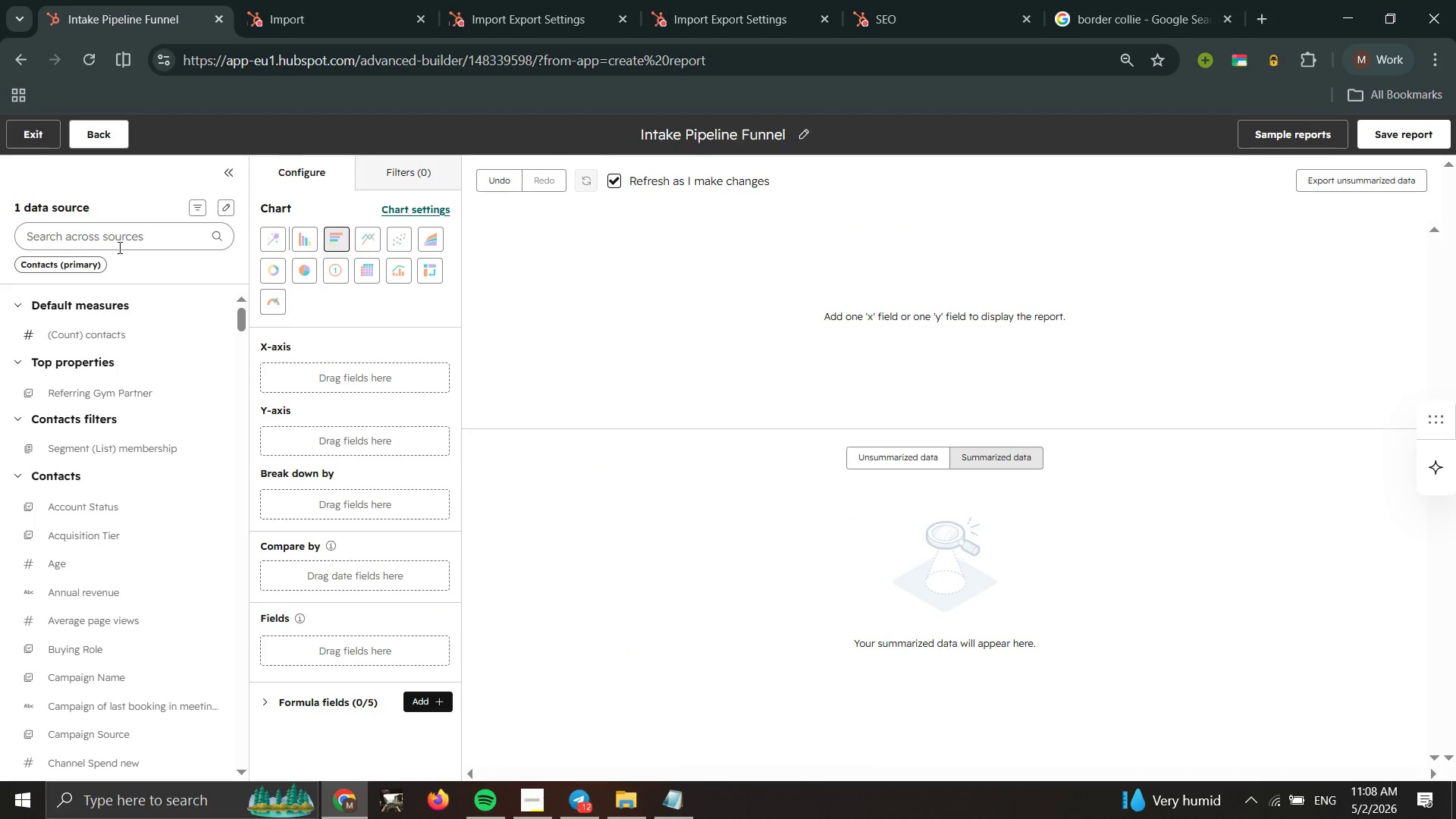 
double_click([136, 231])
 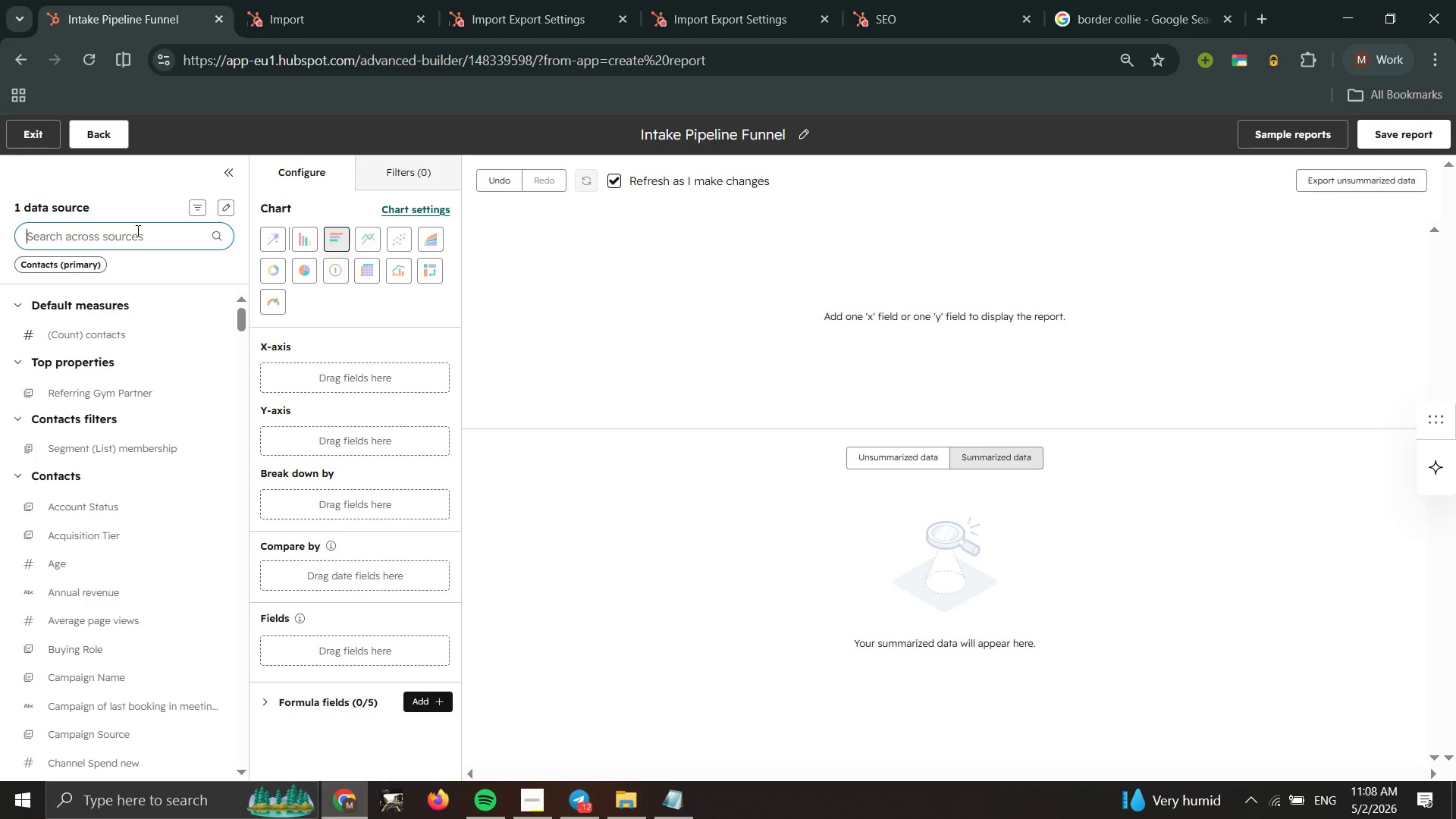 
type(new lead )
 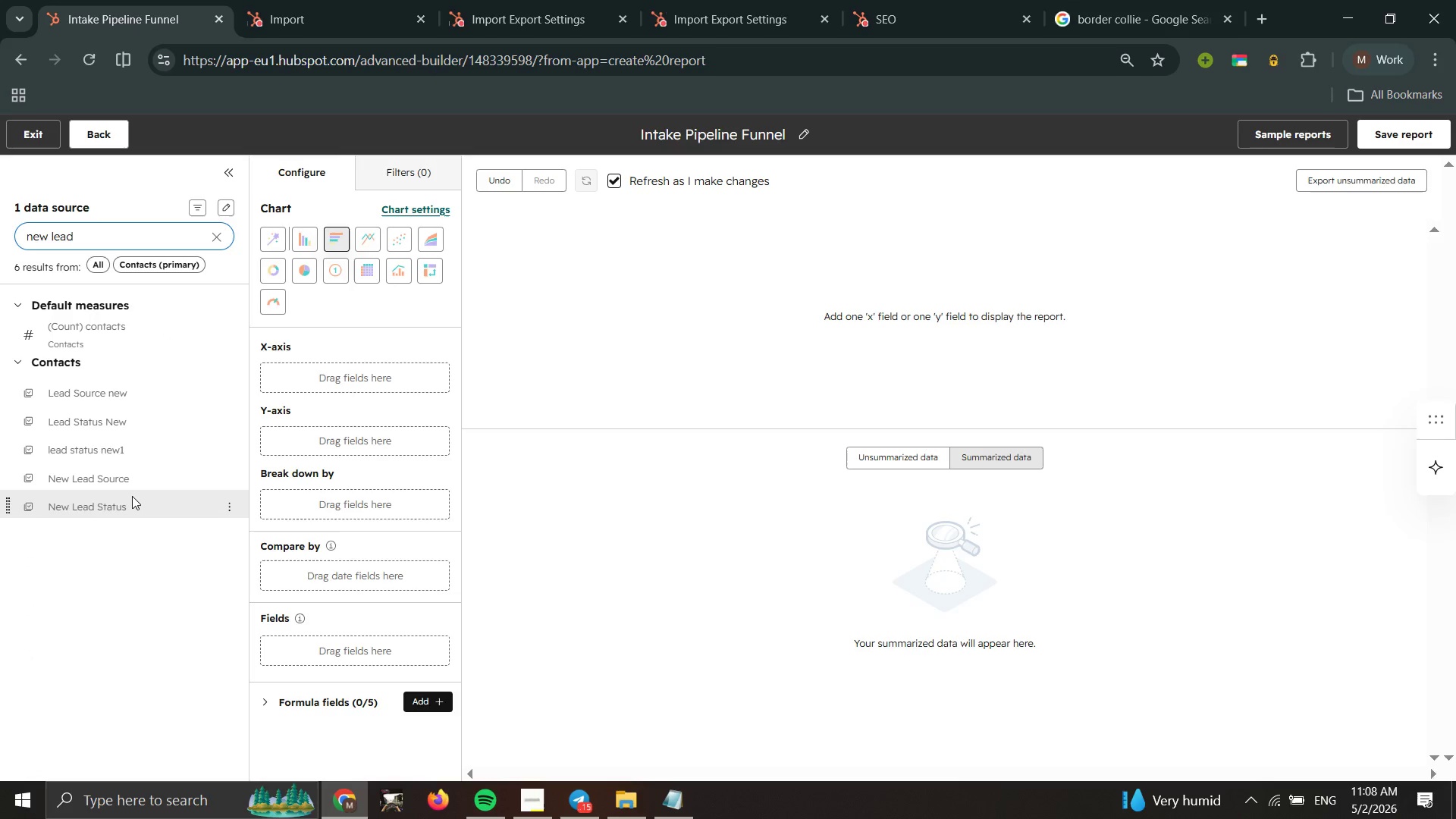 
wait(9.03)
 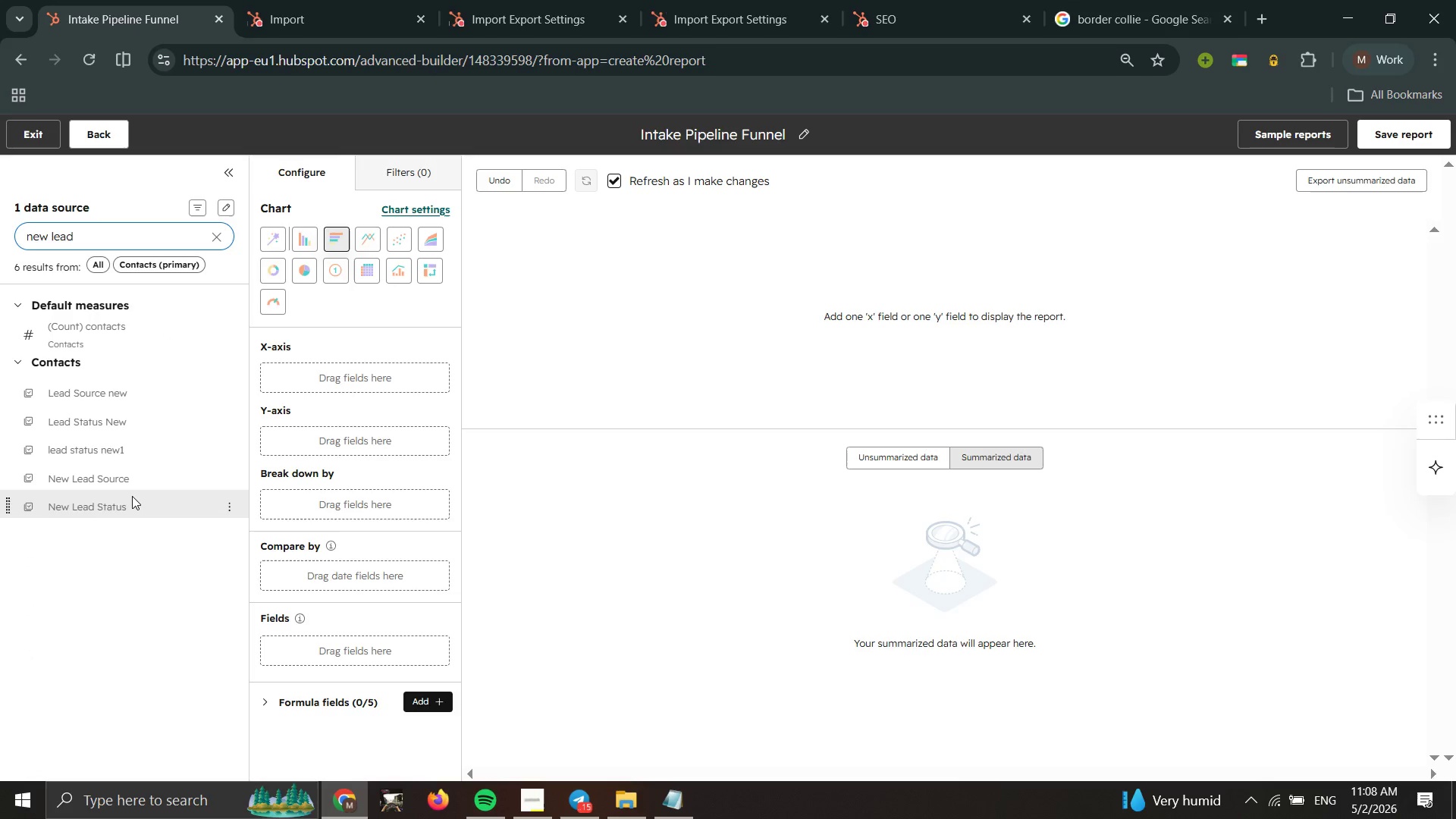 
double_click([127, 503])
 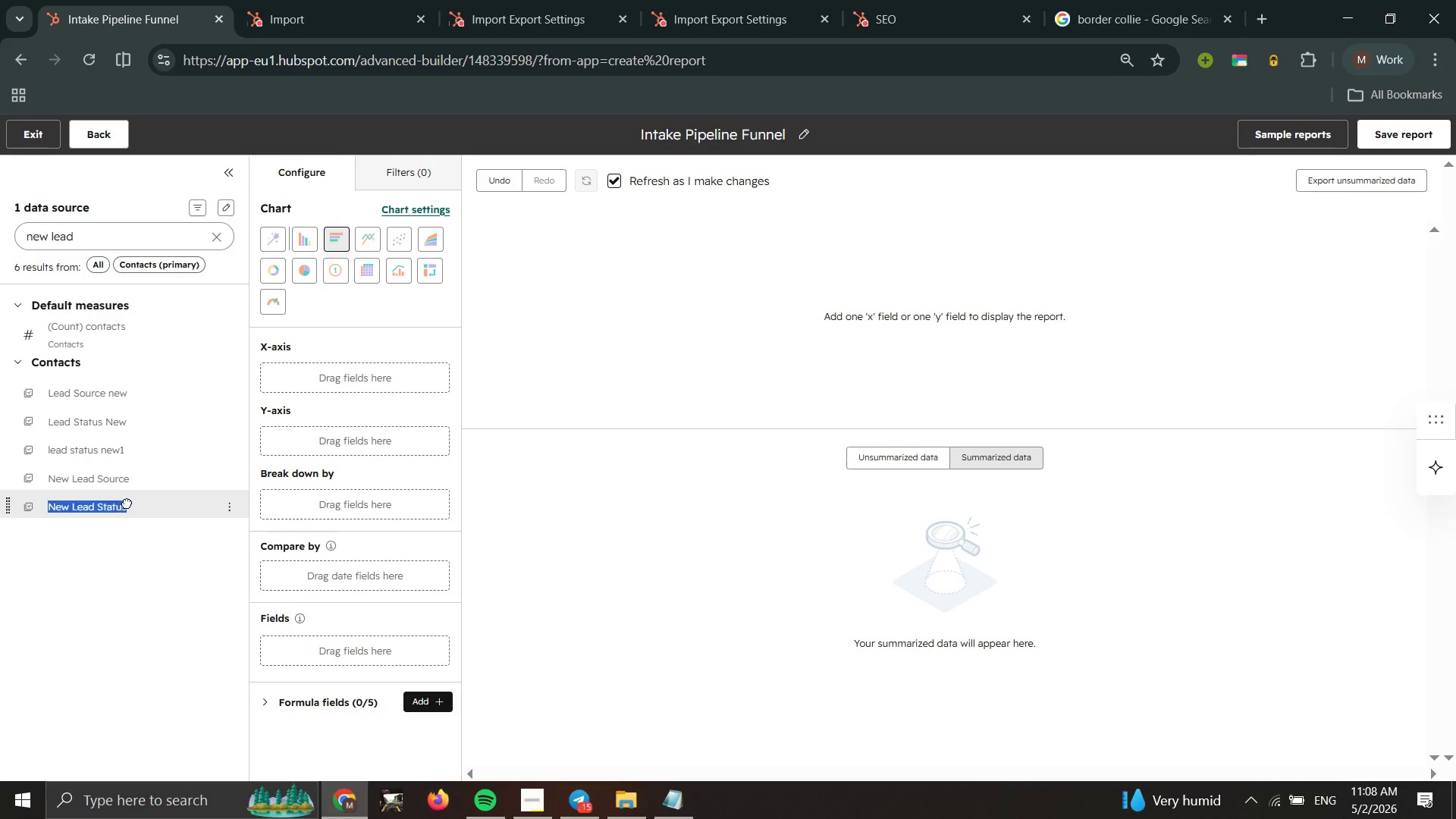 
left_click_drag(start_coordinate=[127, 503], to_coordinate=[309, 422])
 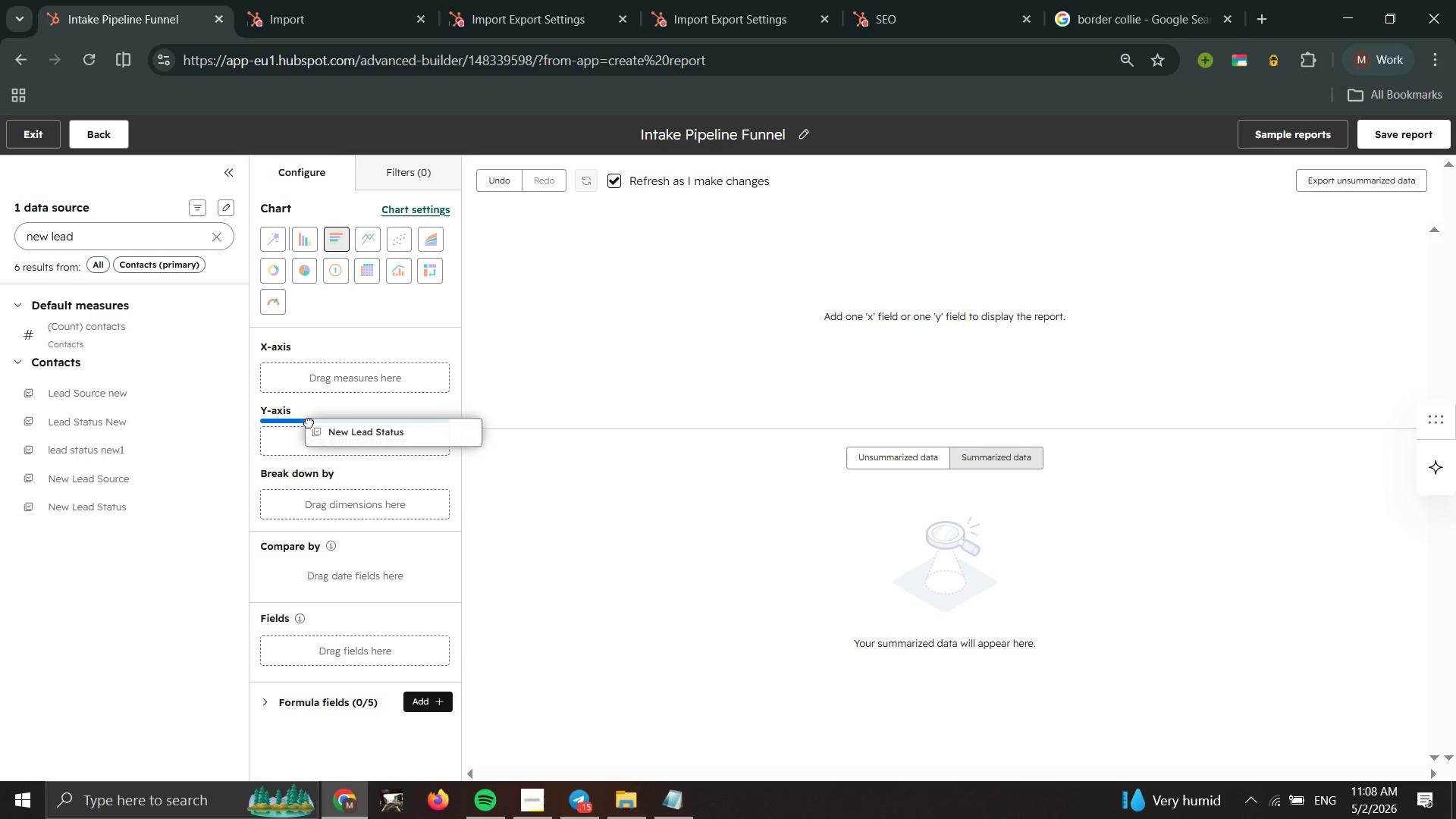 
double_click([309, 422])
 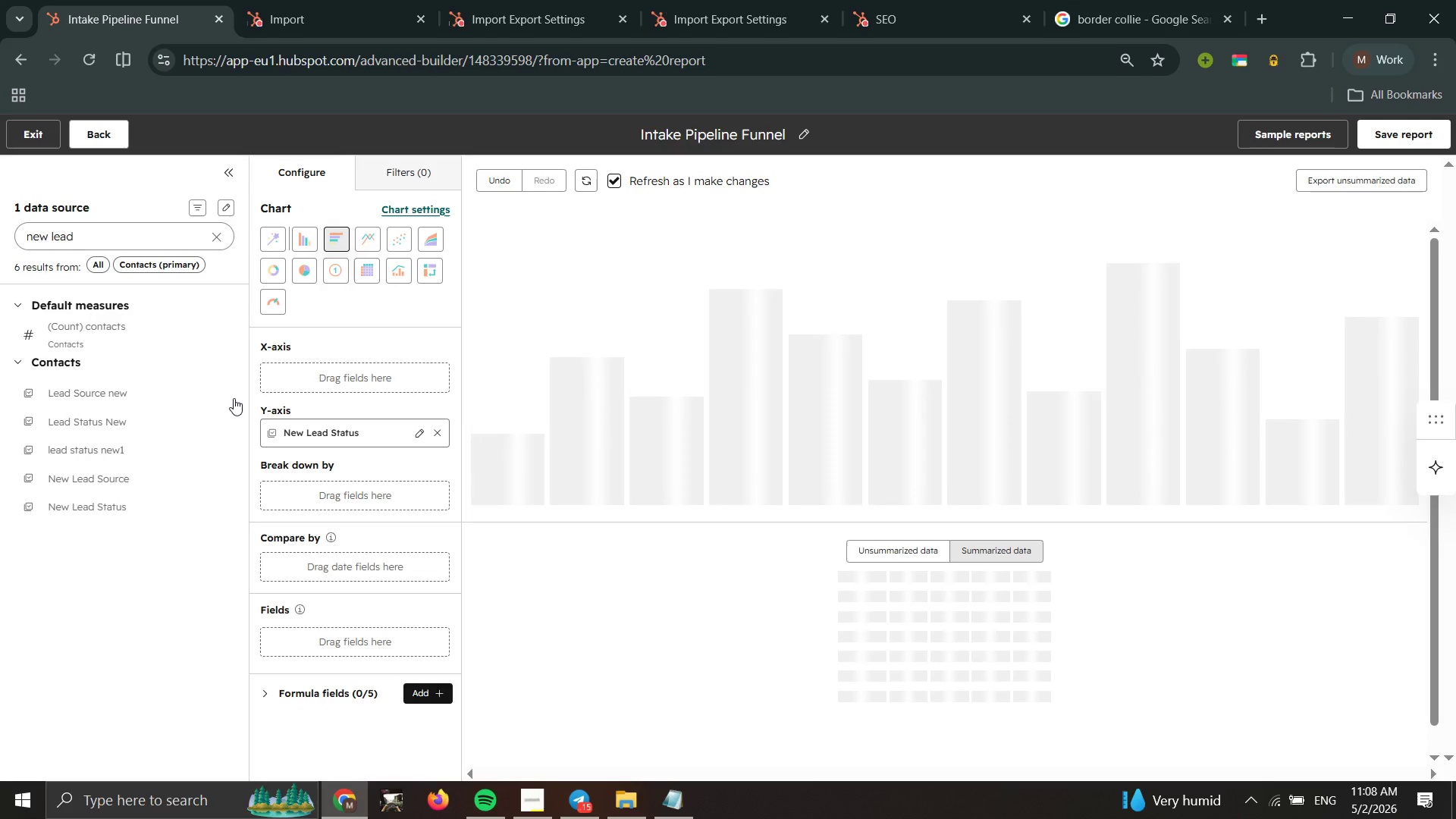 
mouse_move([202, 403])
 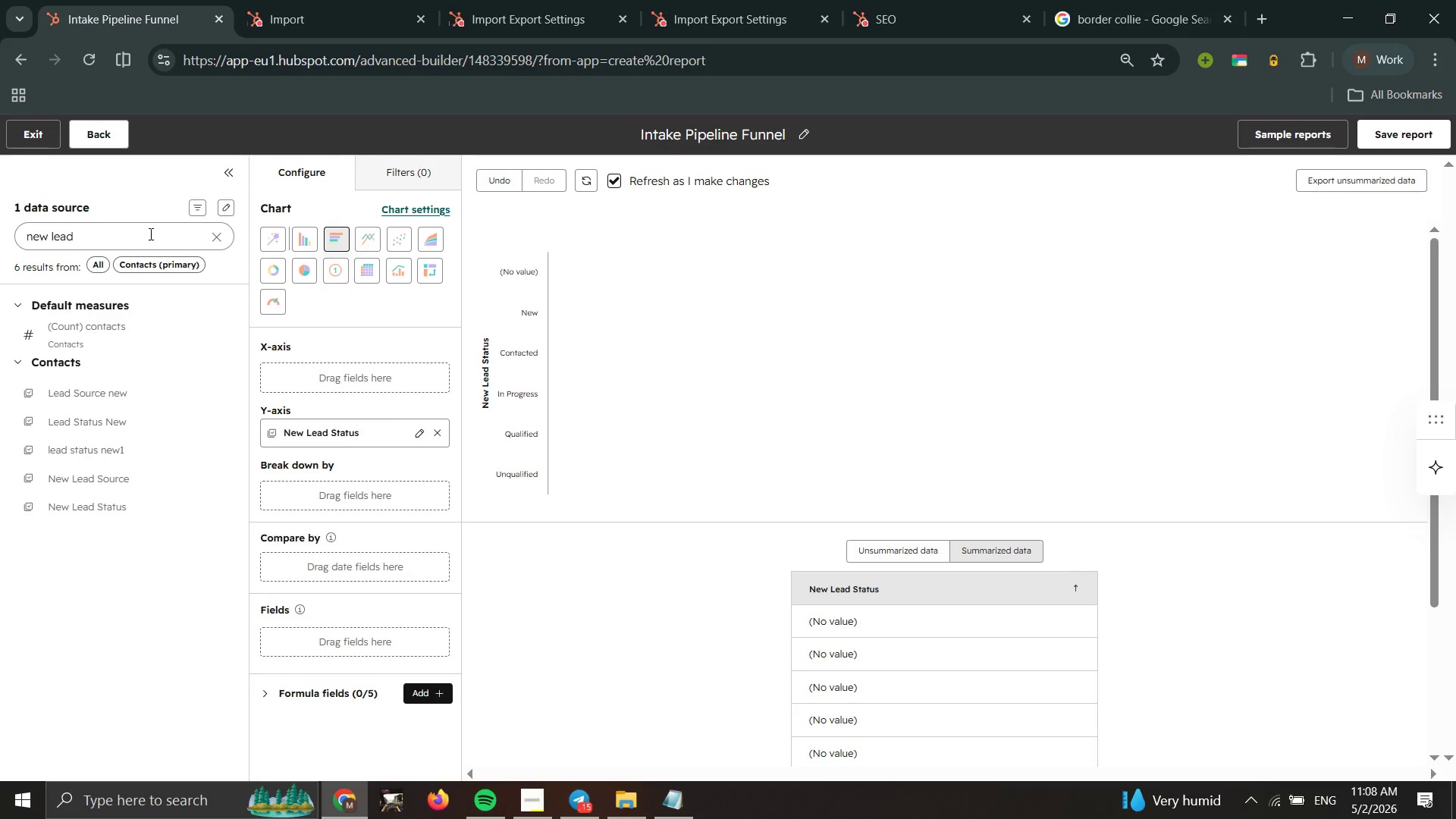 
left_click_drag(start_coordinate=[143, 229], to_coordinate=[0, 205])
 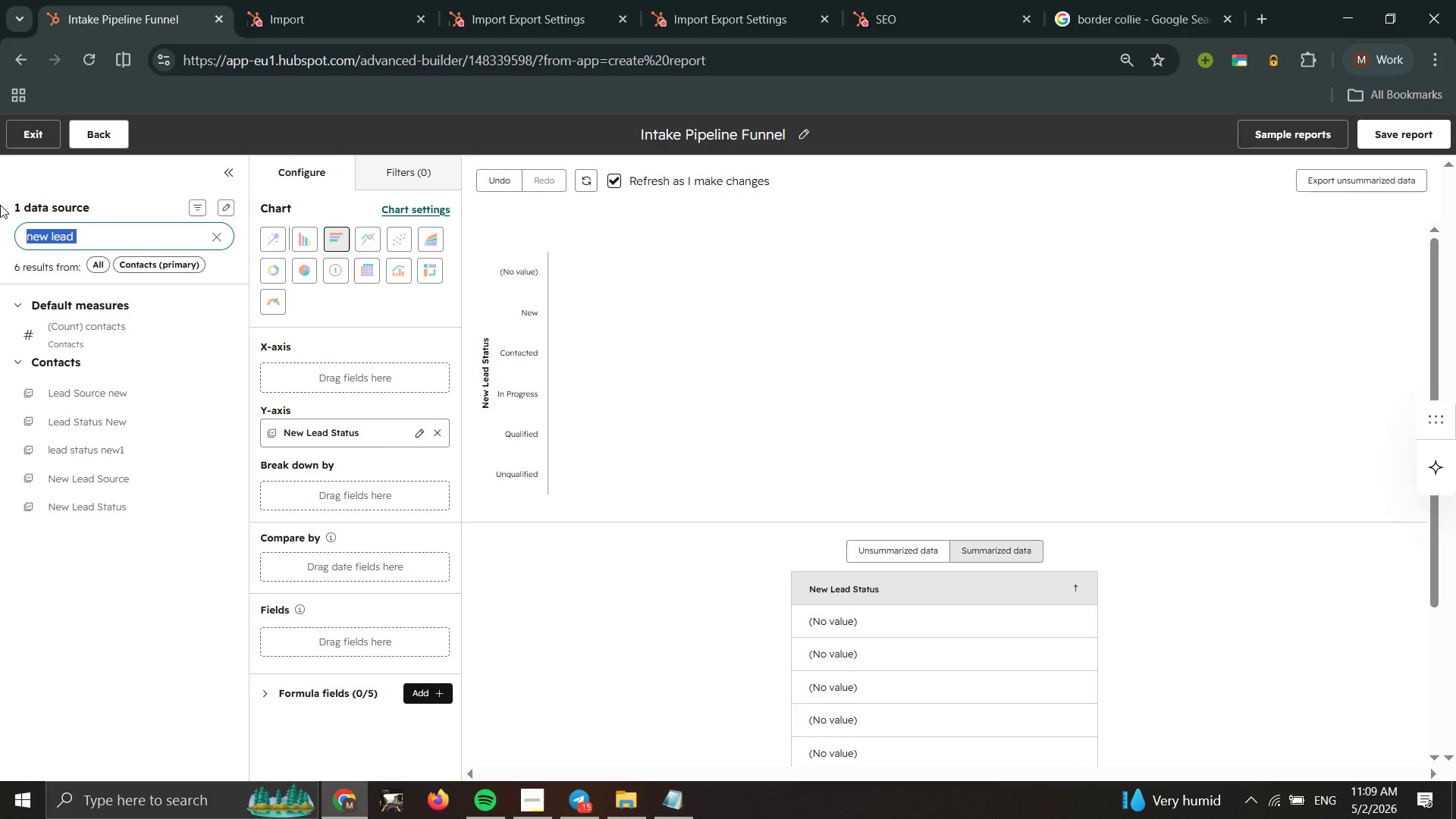 
wait(7.98)
 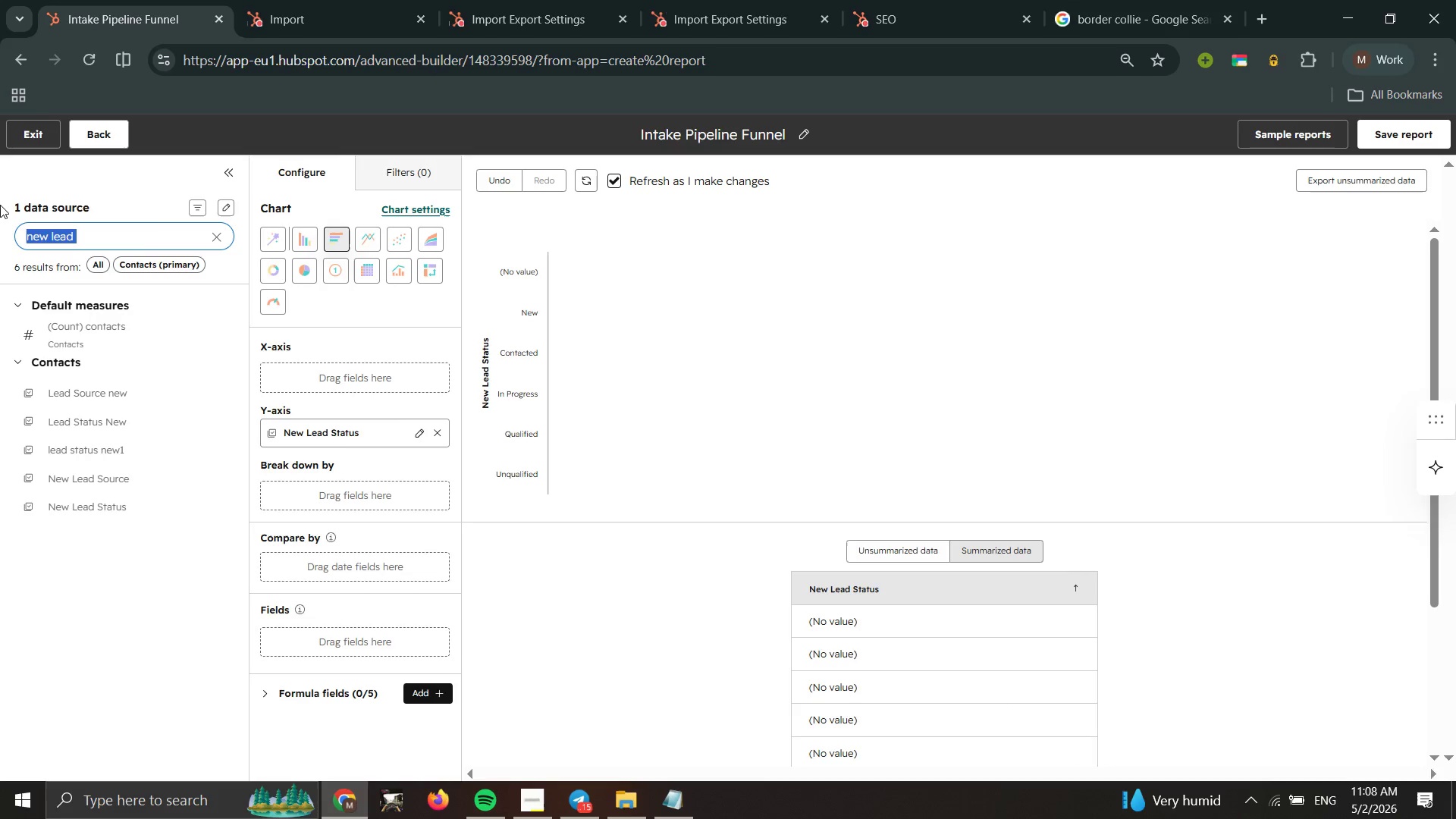 
left_click_drag(start_coordinate=[53, 342], to_coordinate=[296, 372])
 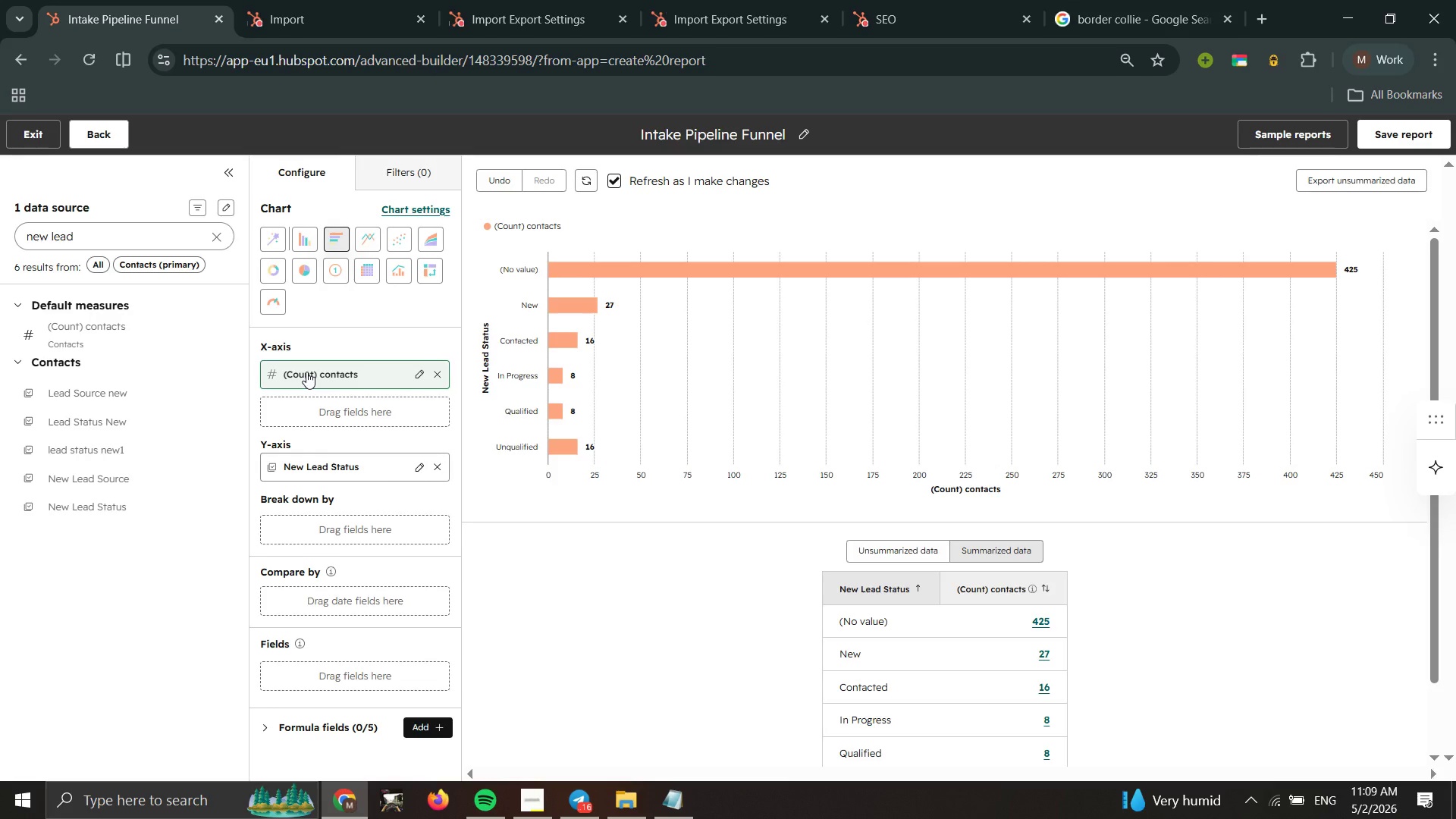 
wait(11.95)
 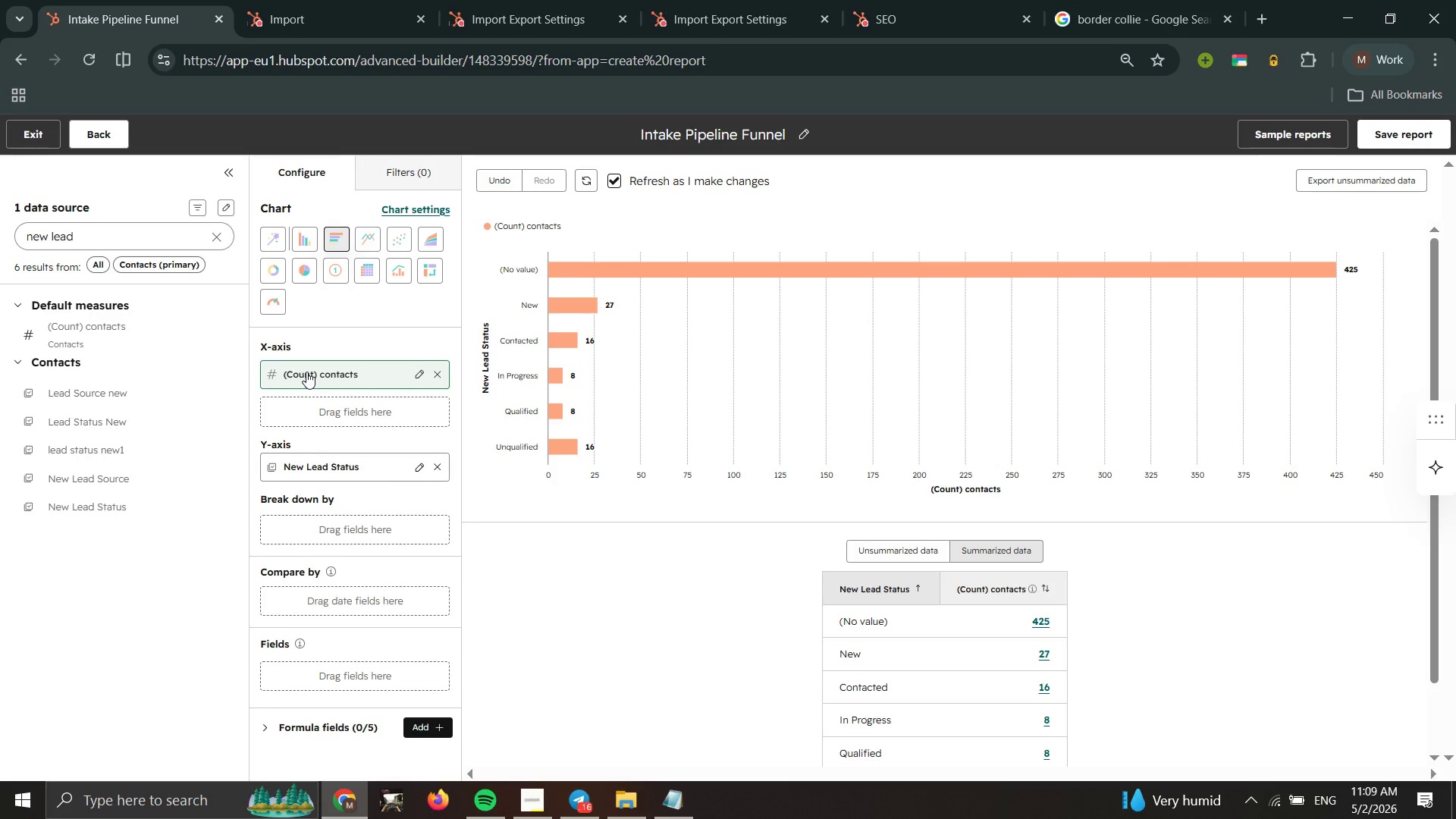 
left_click([1423, 143])
 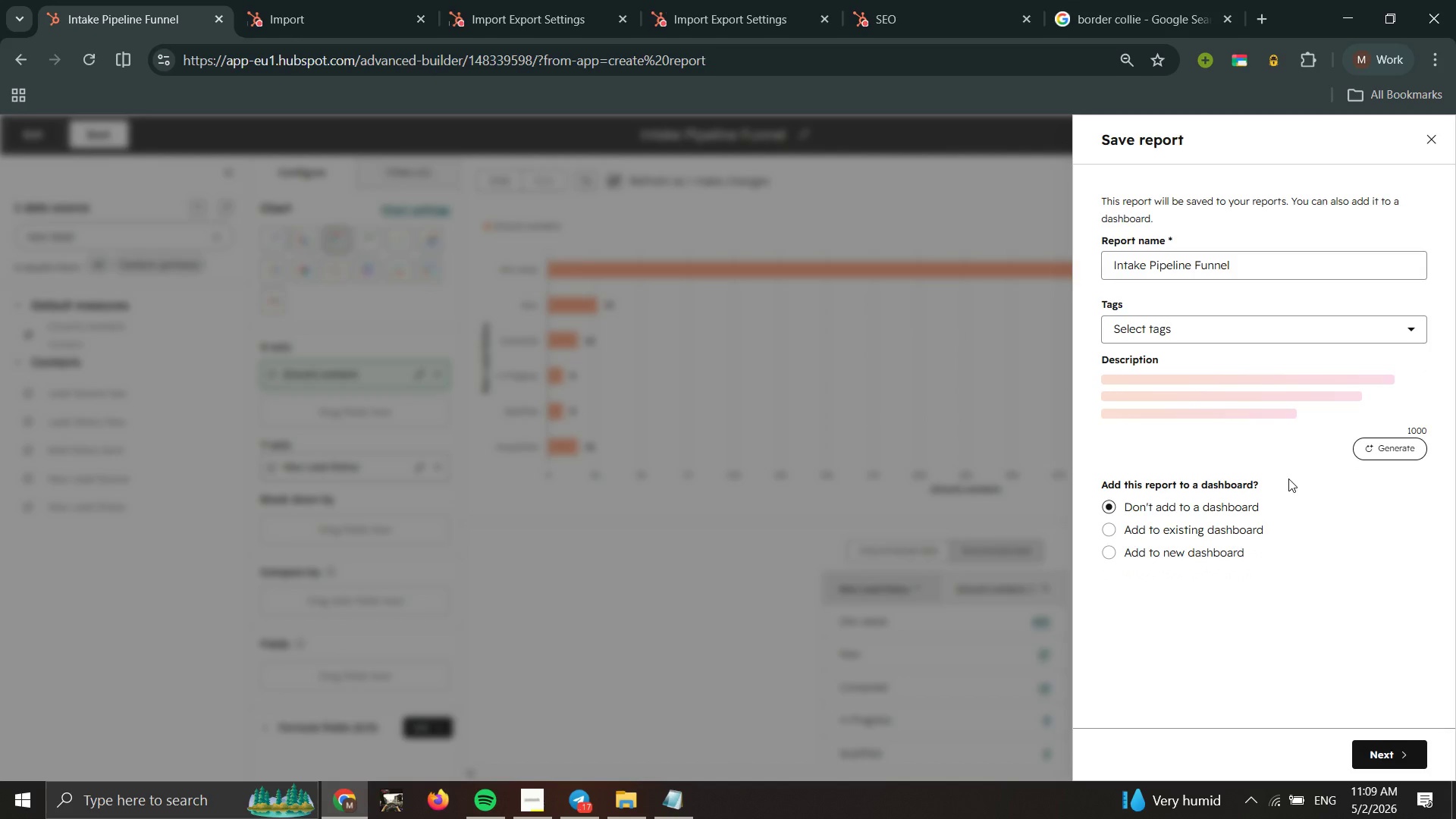 
left_click([1407, 760])
 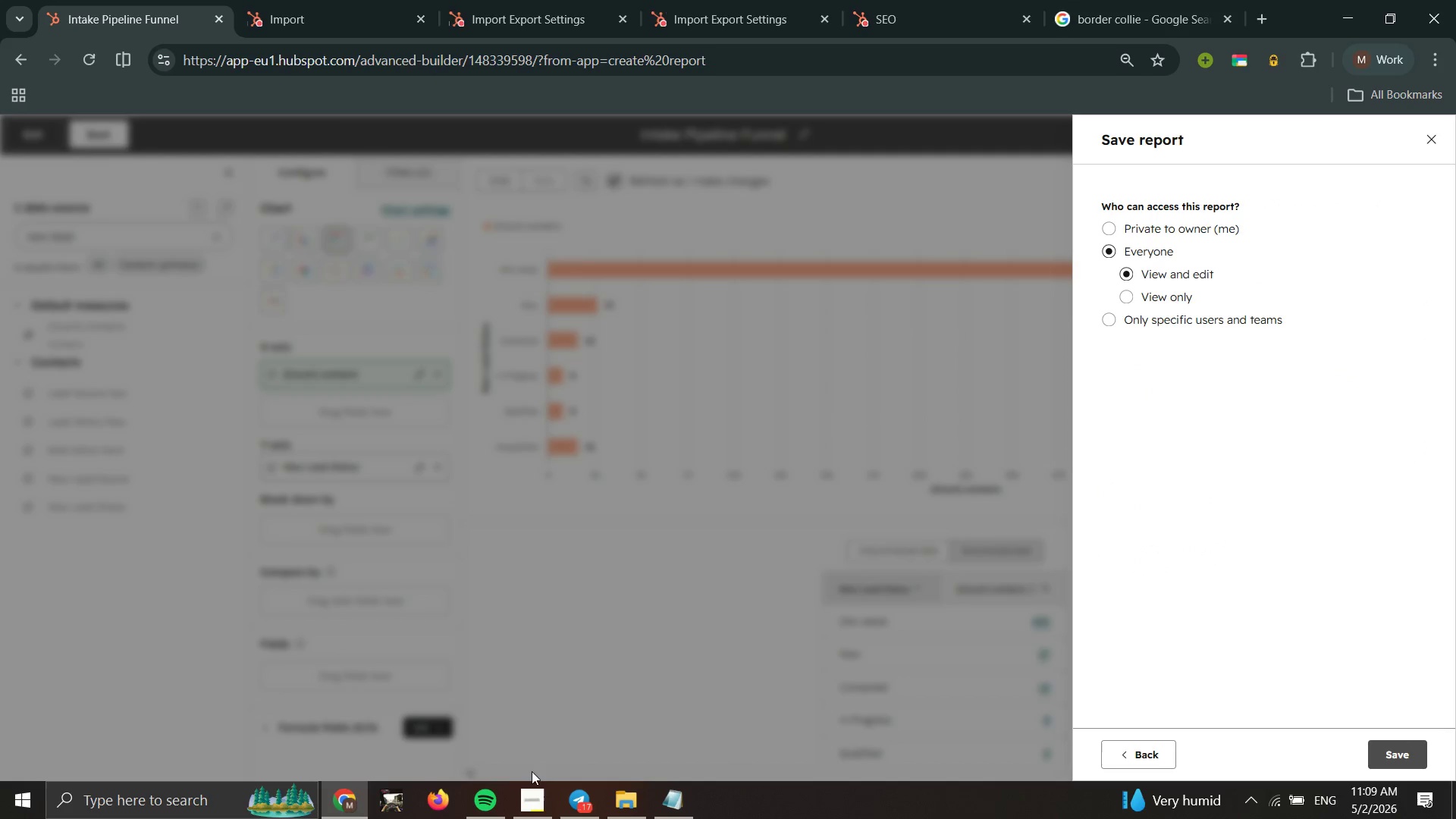 
double_click([533, 805])
 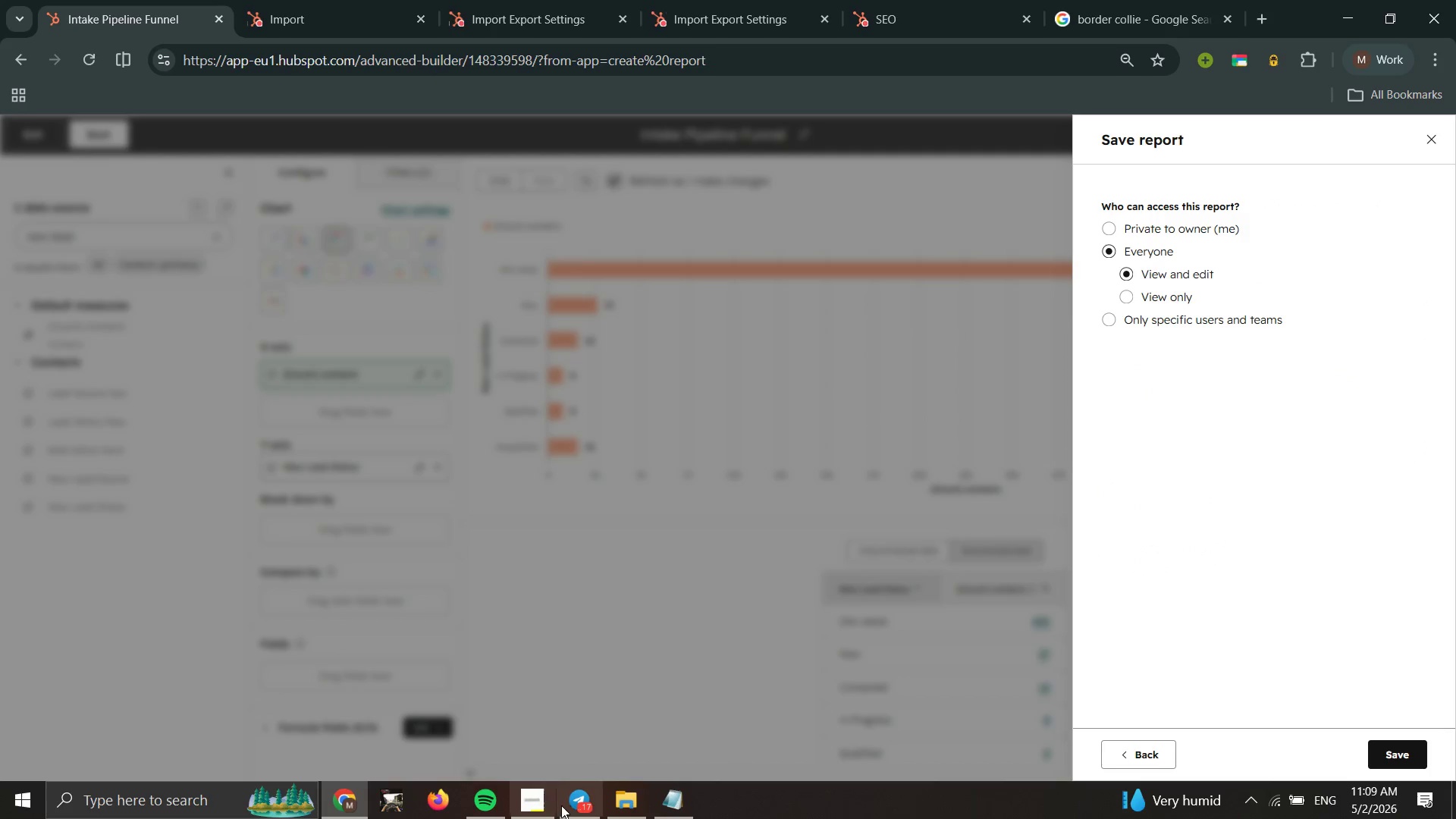 
left_click([561, 805])
 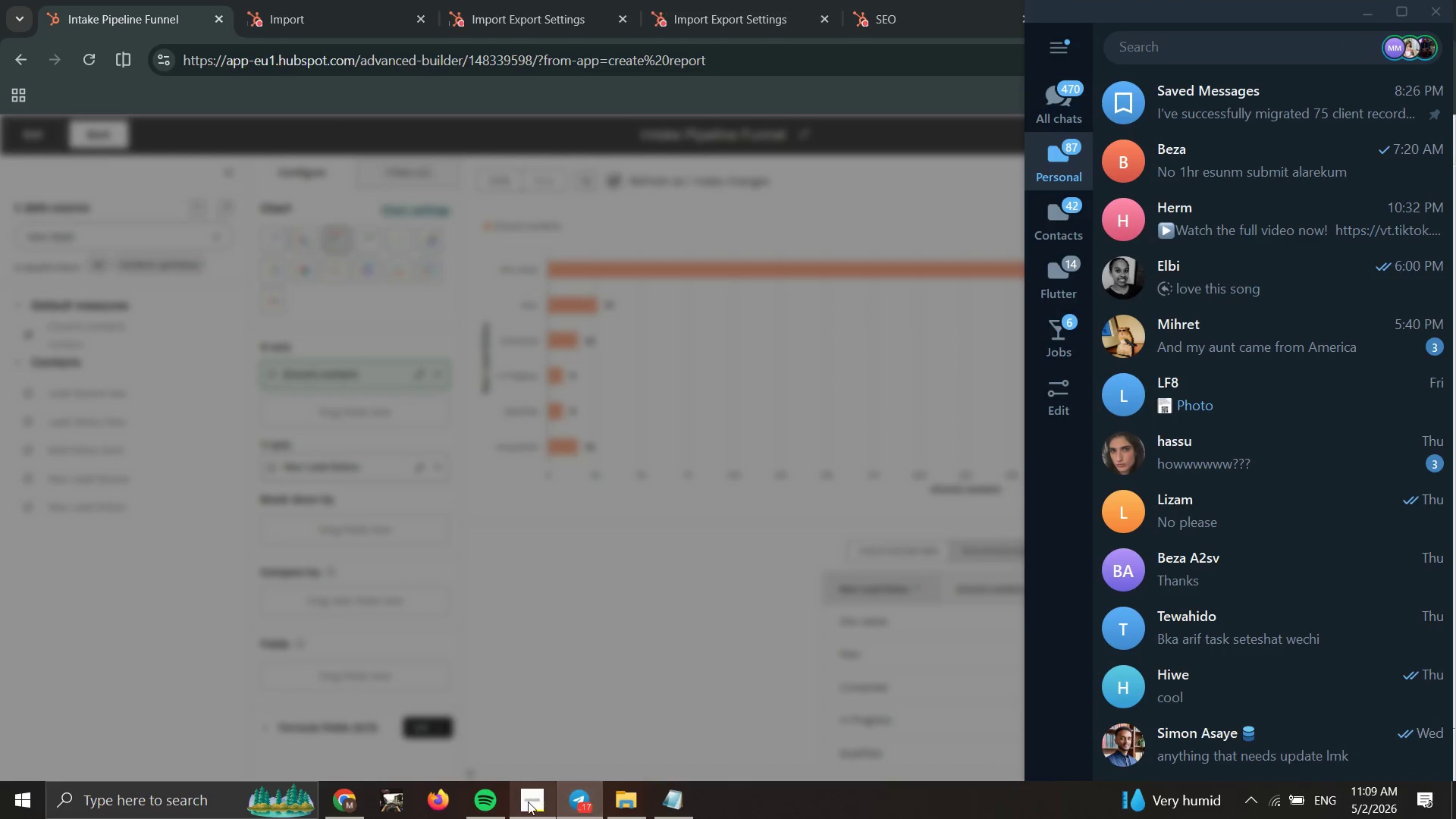 
left_click([522, 802])